 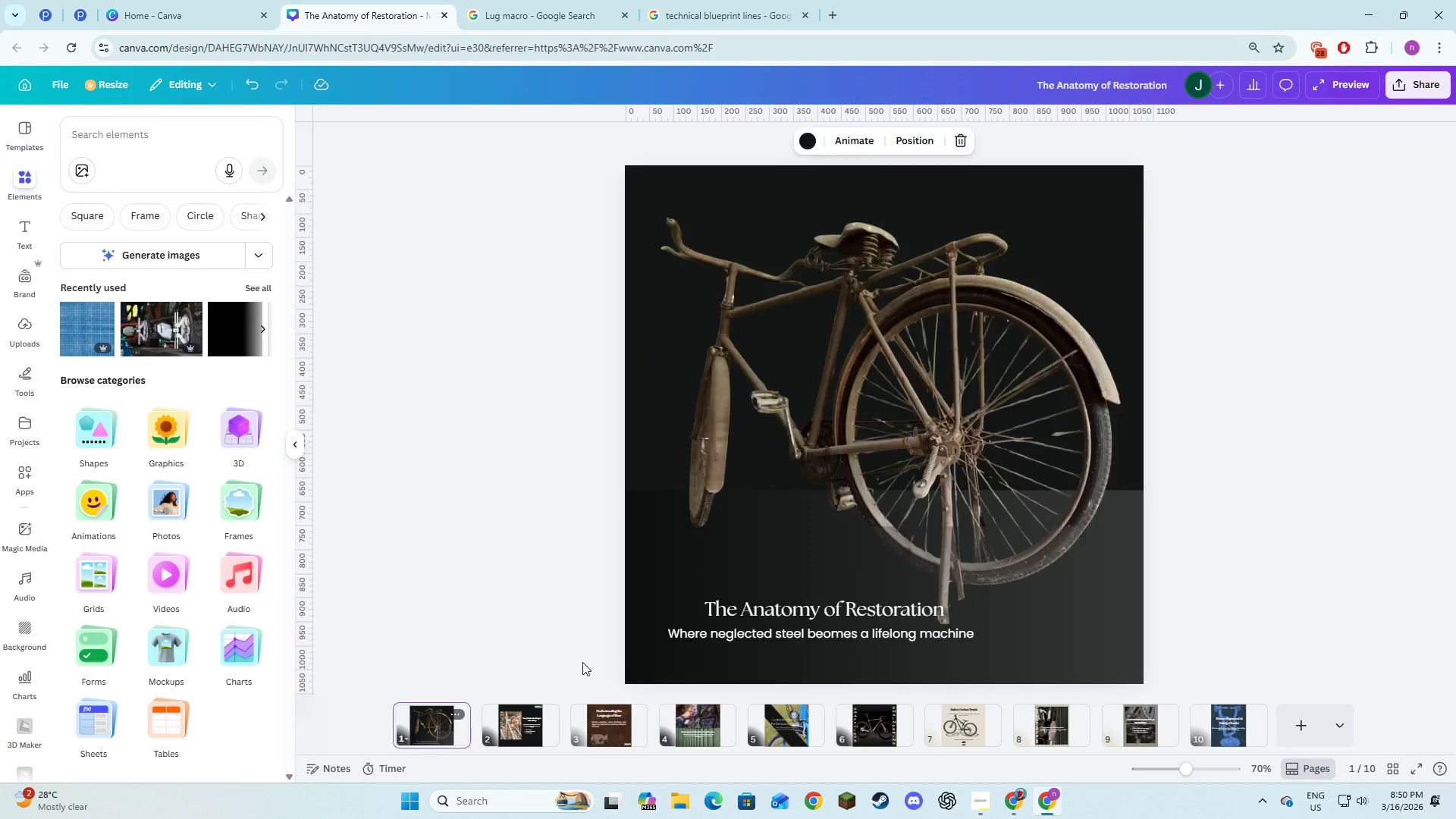 
left_click([758, 615])
 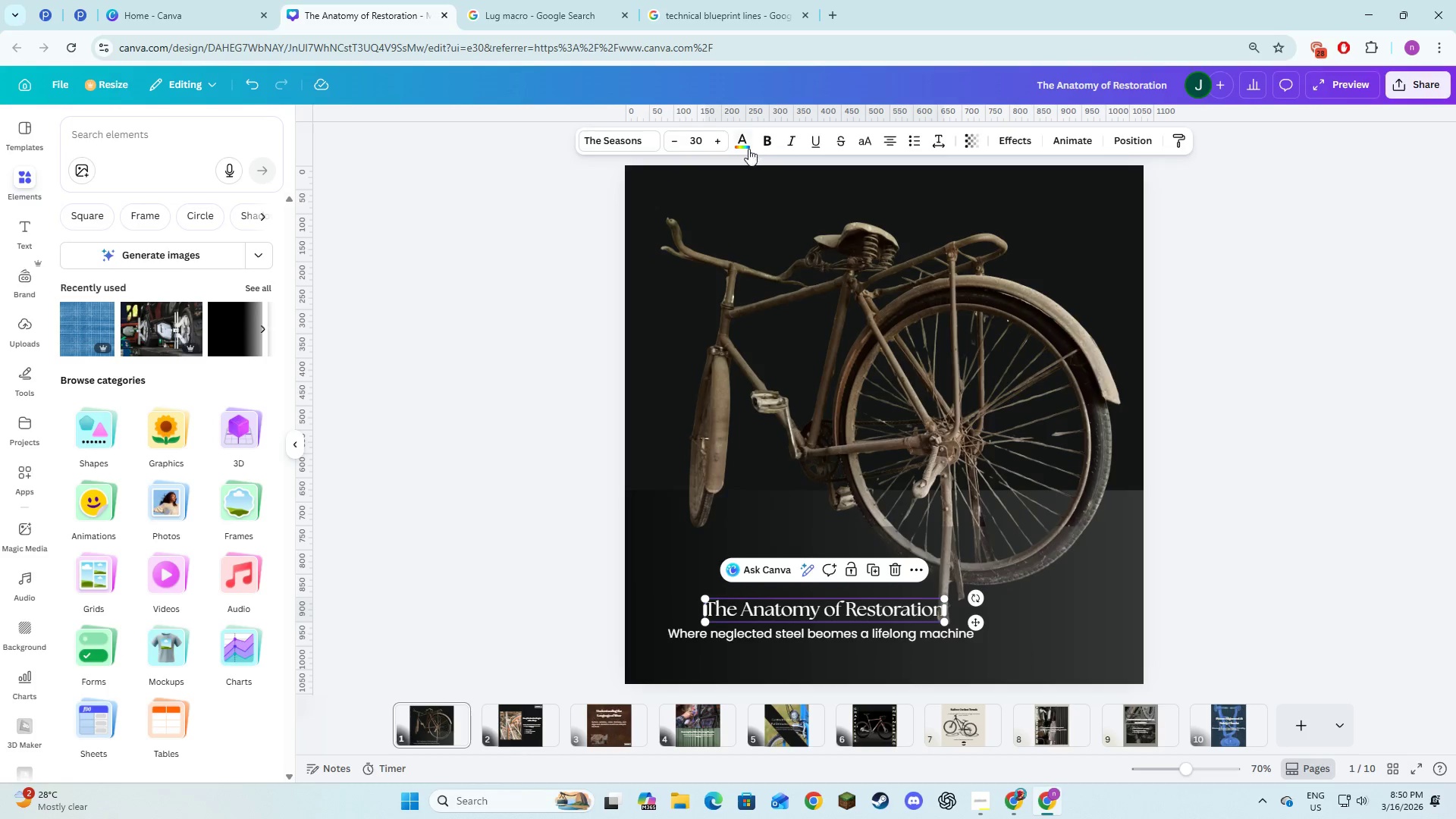 
left_click([748, 149])
 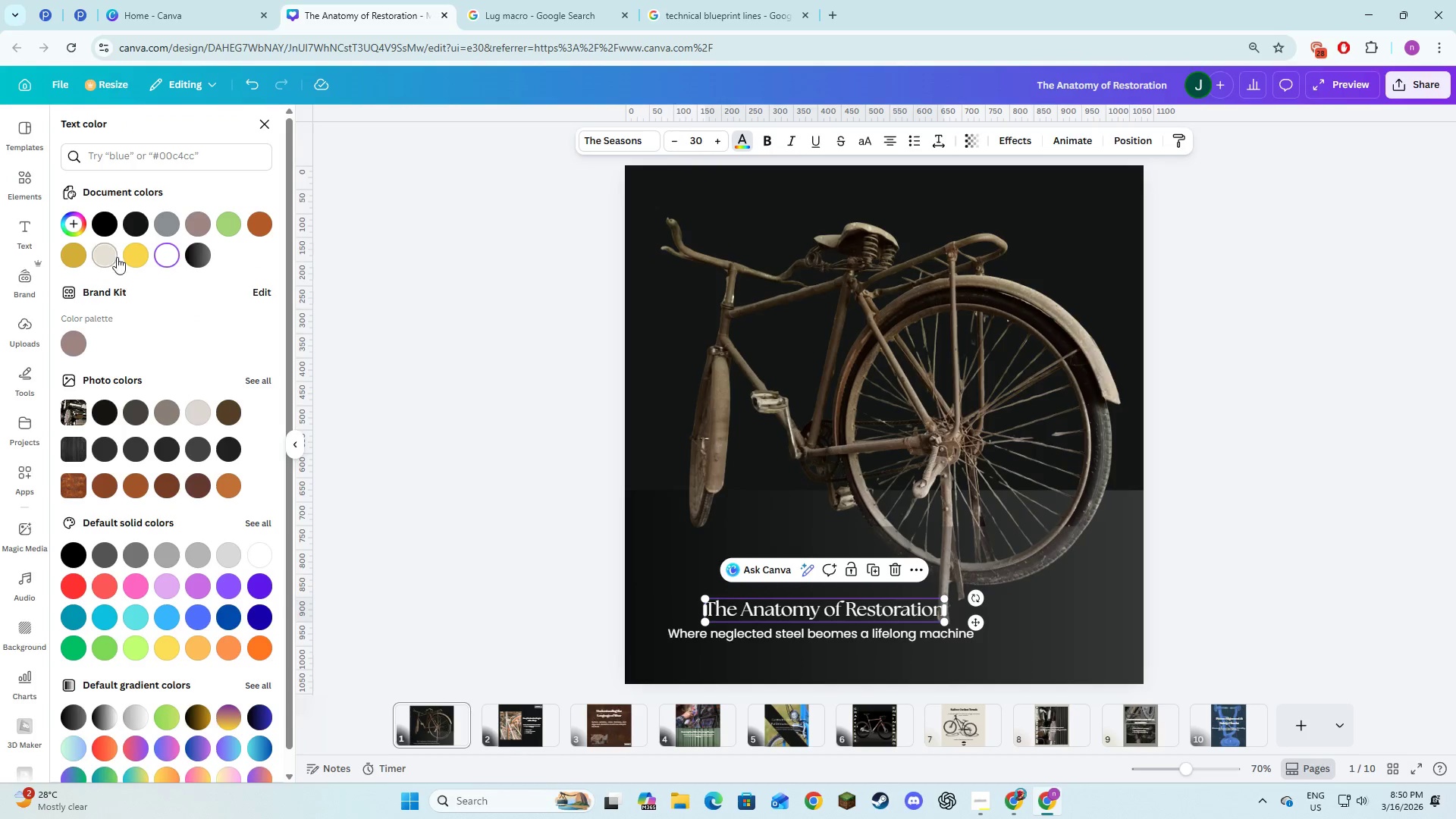 
left_click([112, 257])
 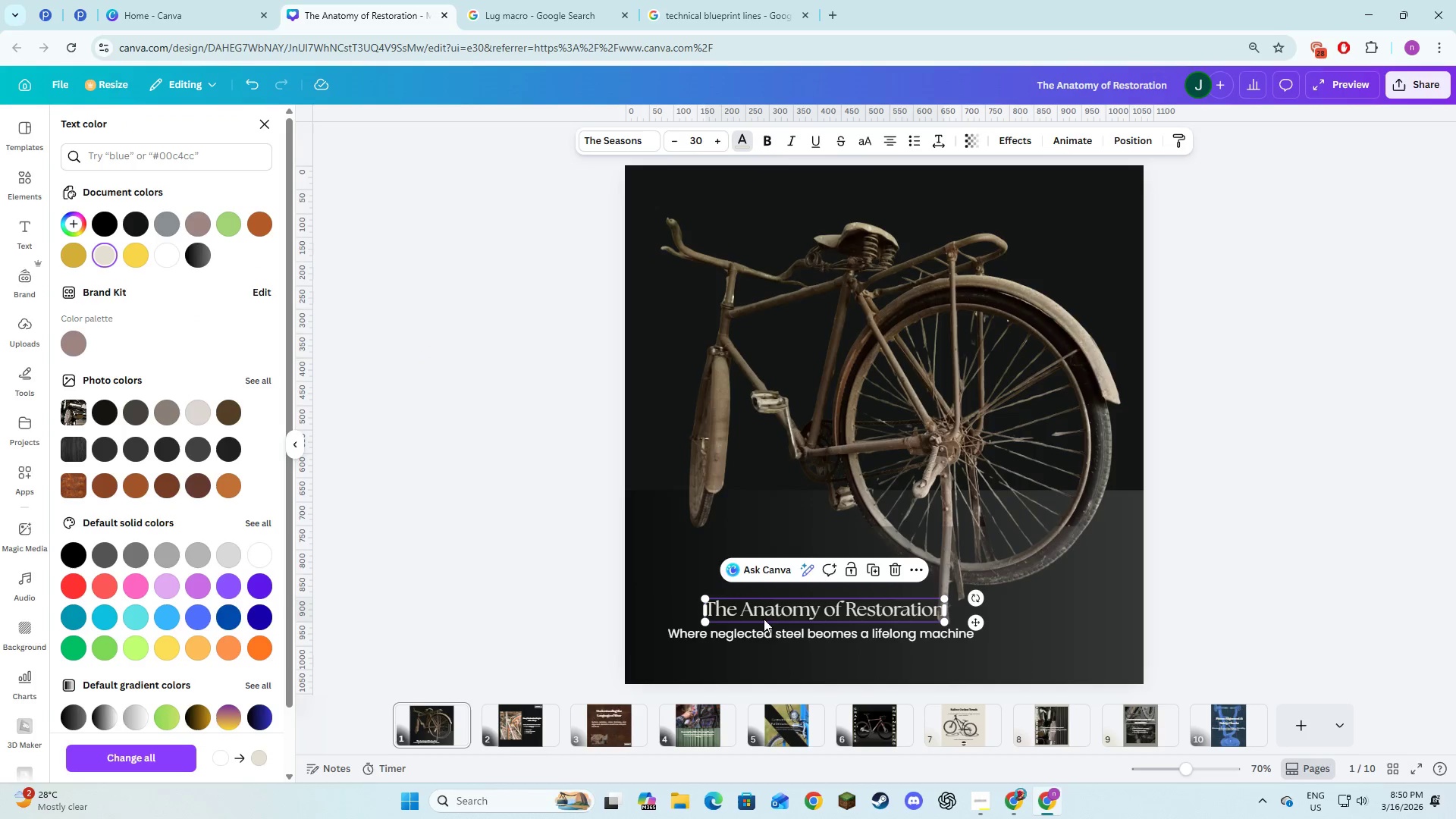 
left_click([763, 629])
 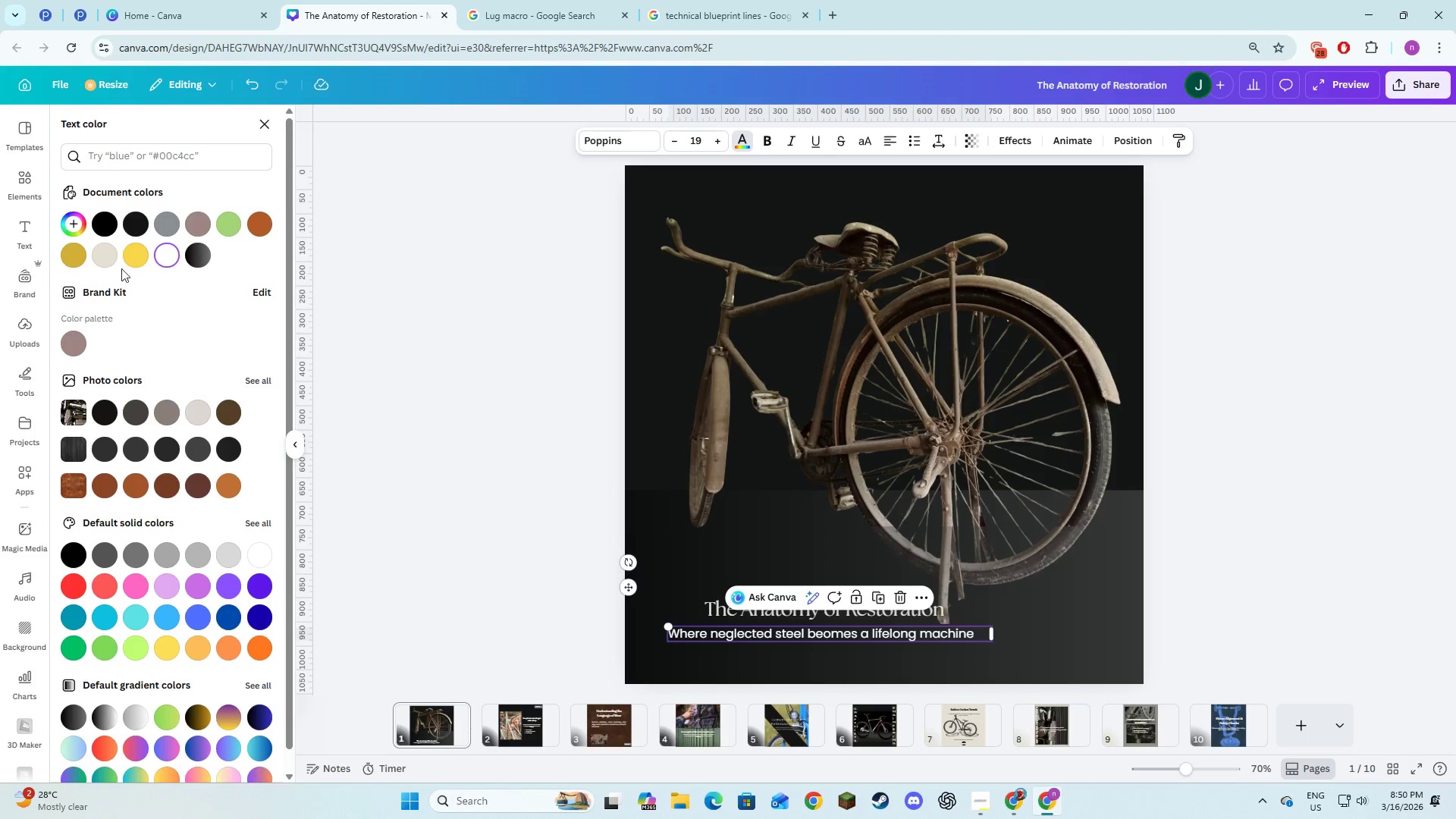 
left_click([110, 264])
 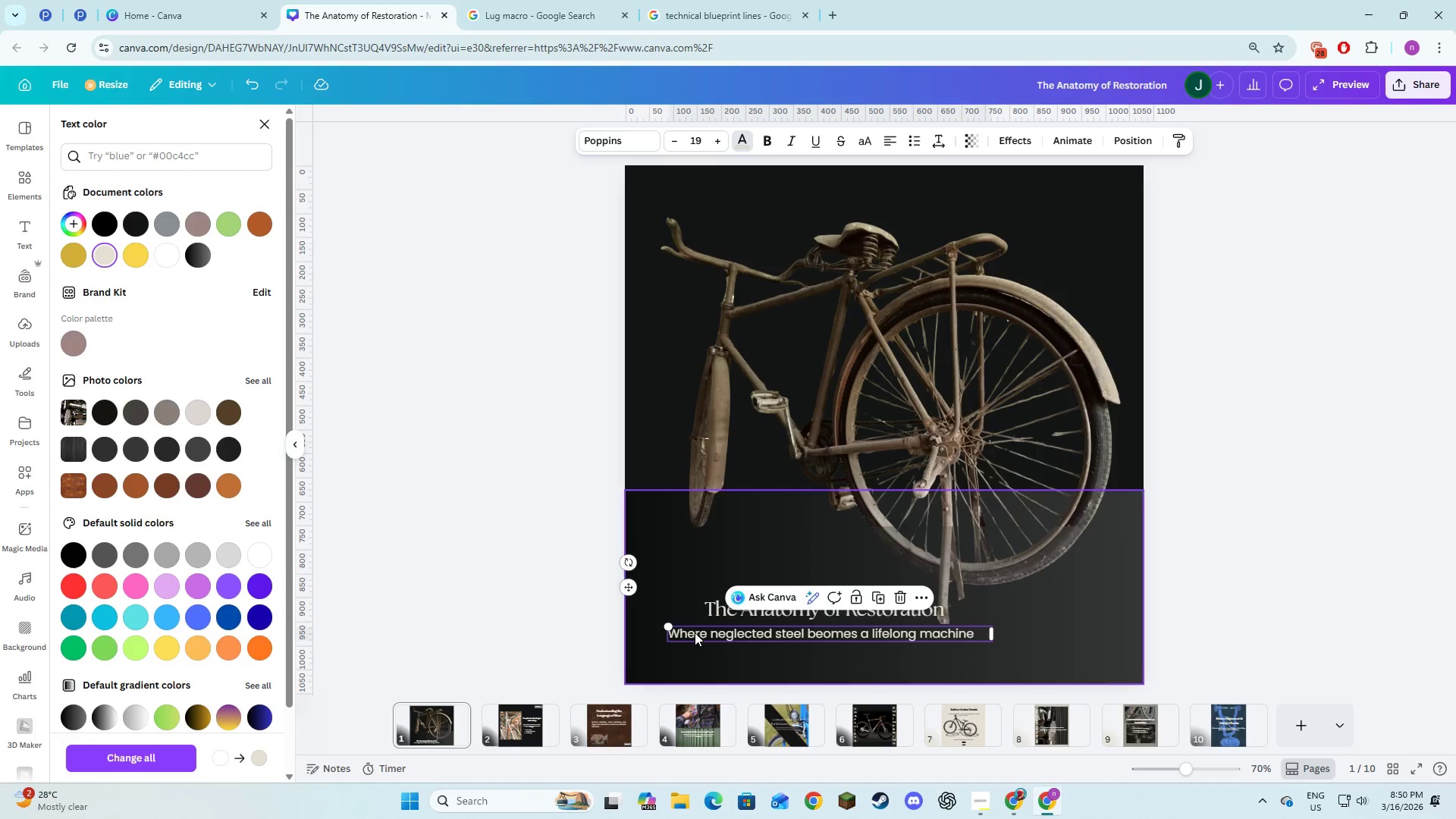 
left_click([696, 633])
 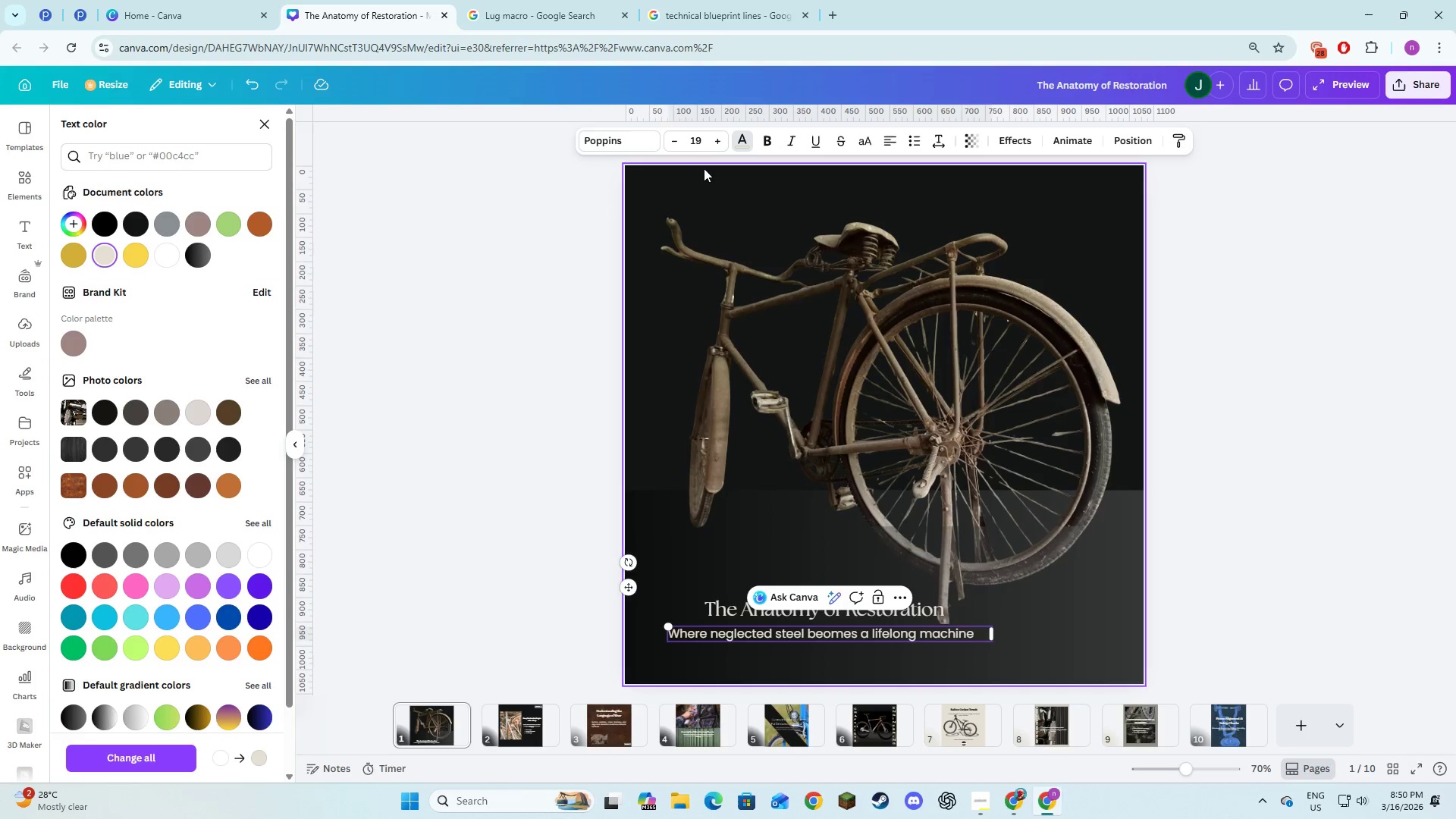 
left_click([714, 144])
 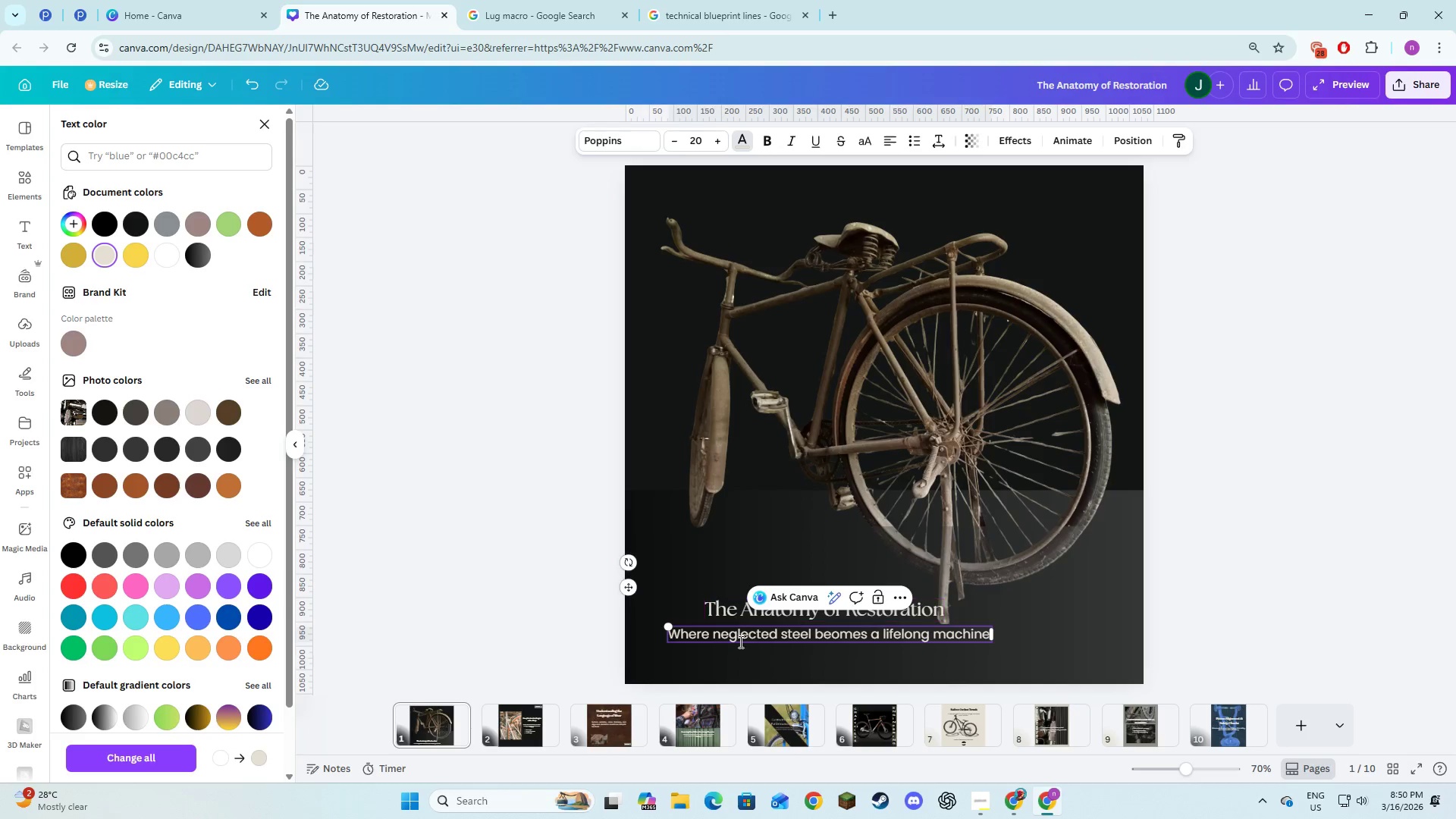 
left_click([740, 663])
 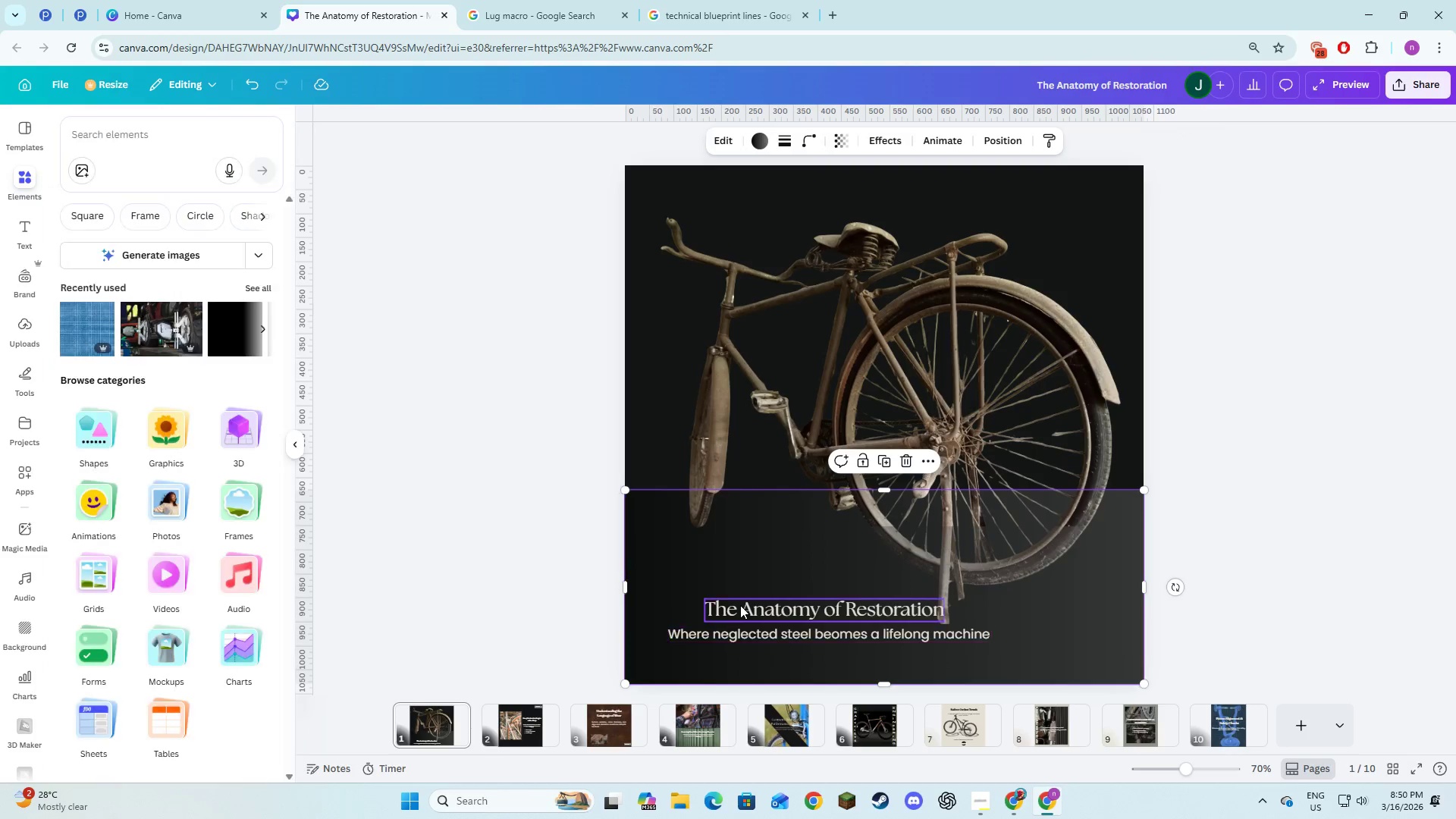 
left_click([740, 605])
 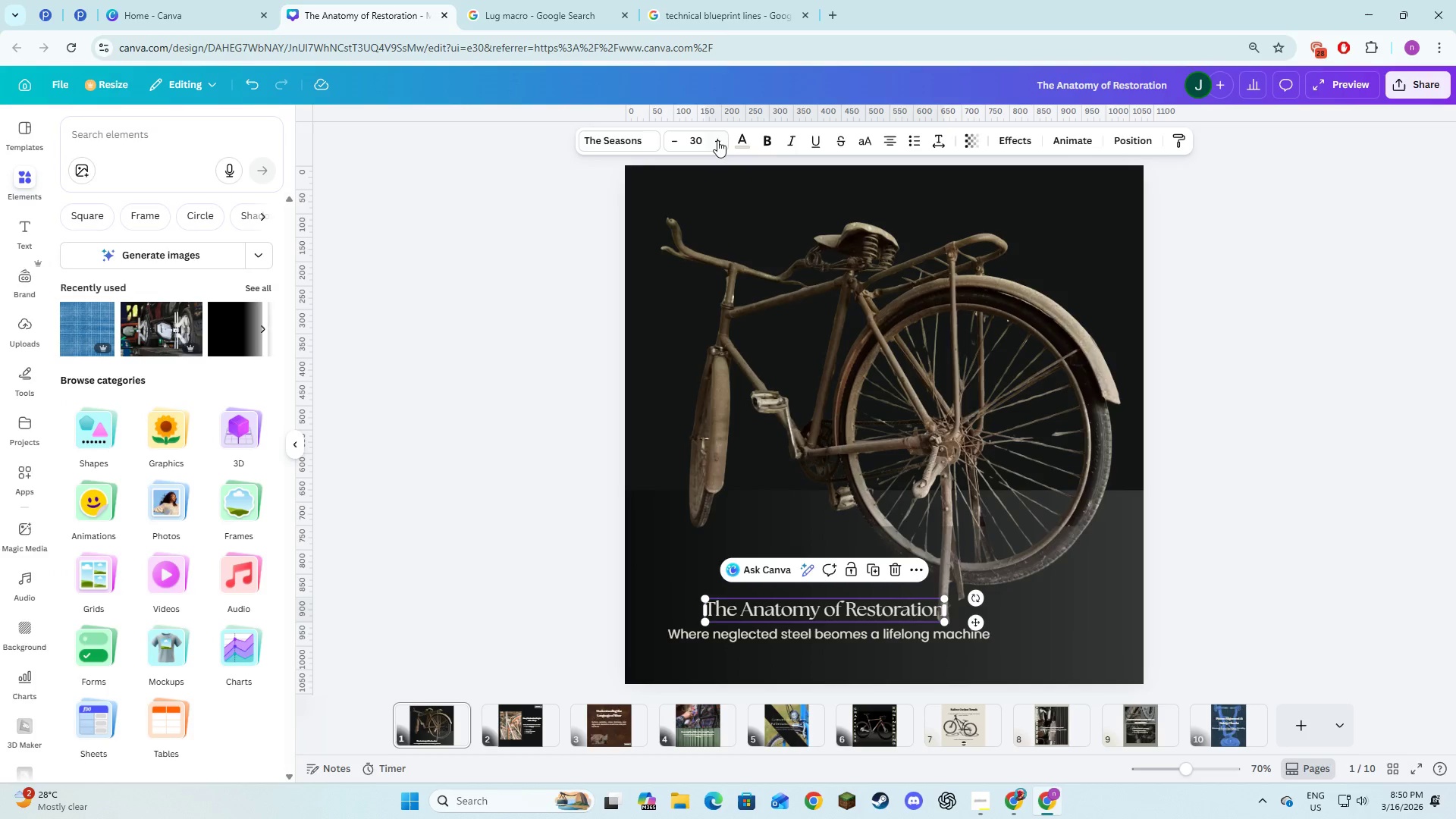 
double_click([716, 140])
 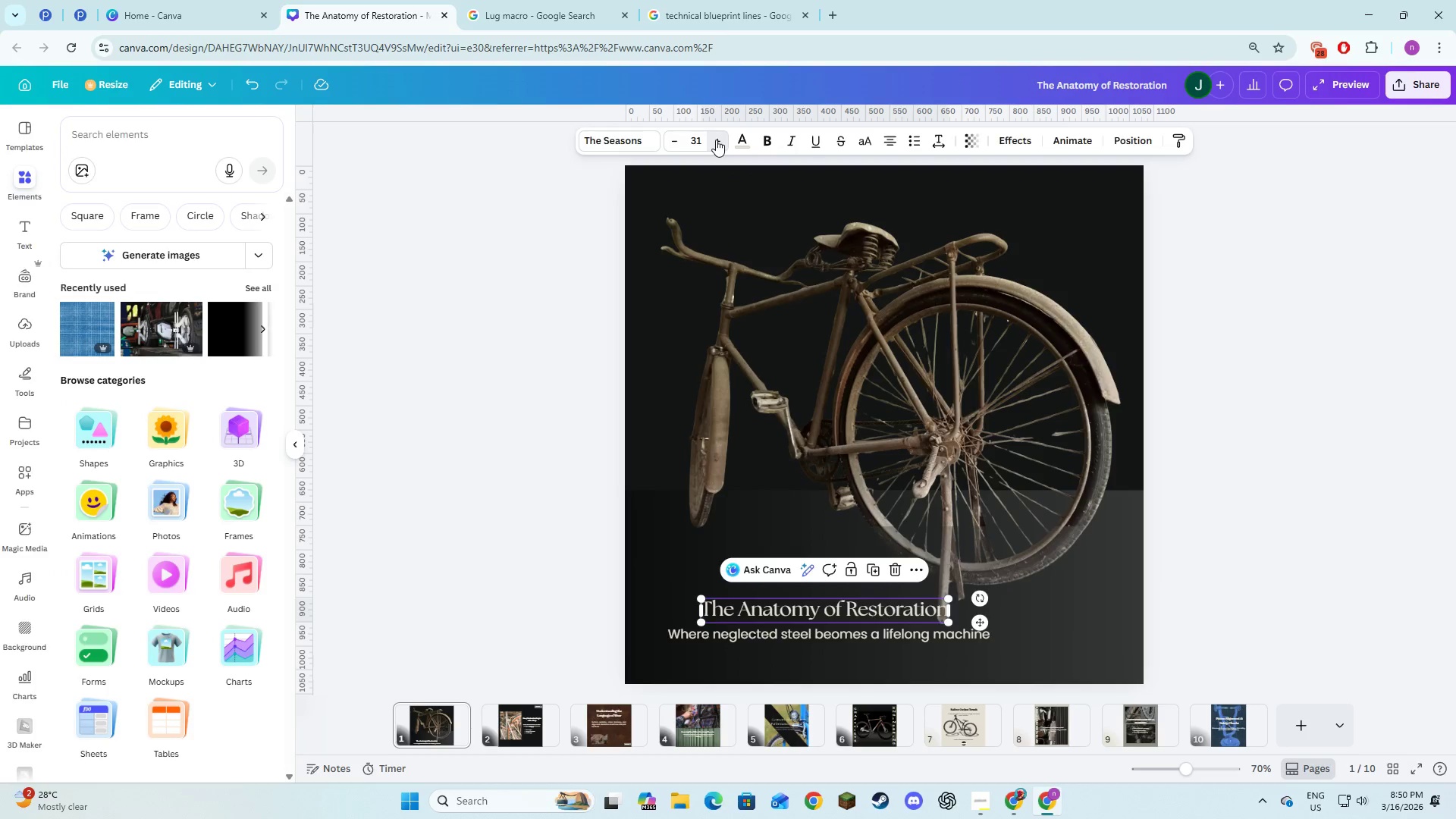 
triple_click([716, 140])
 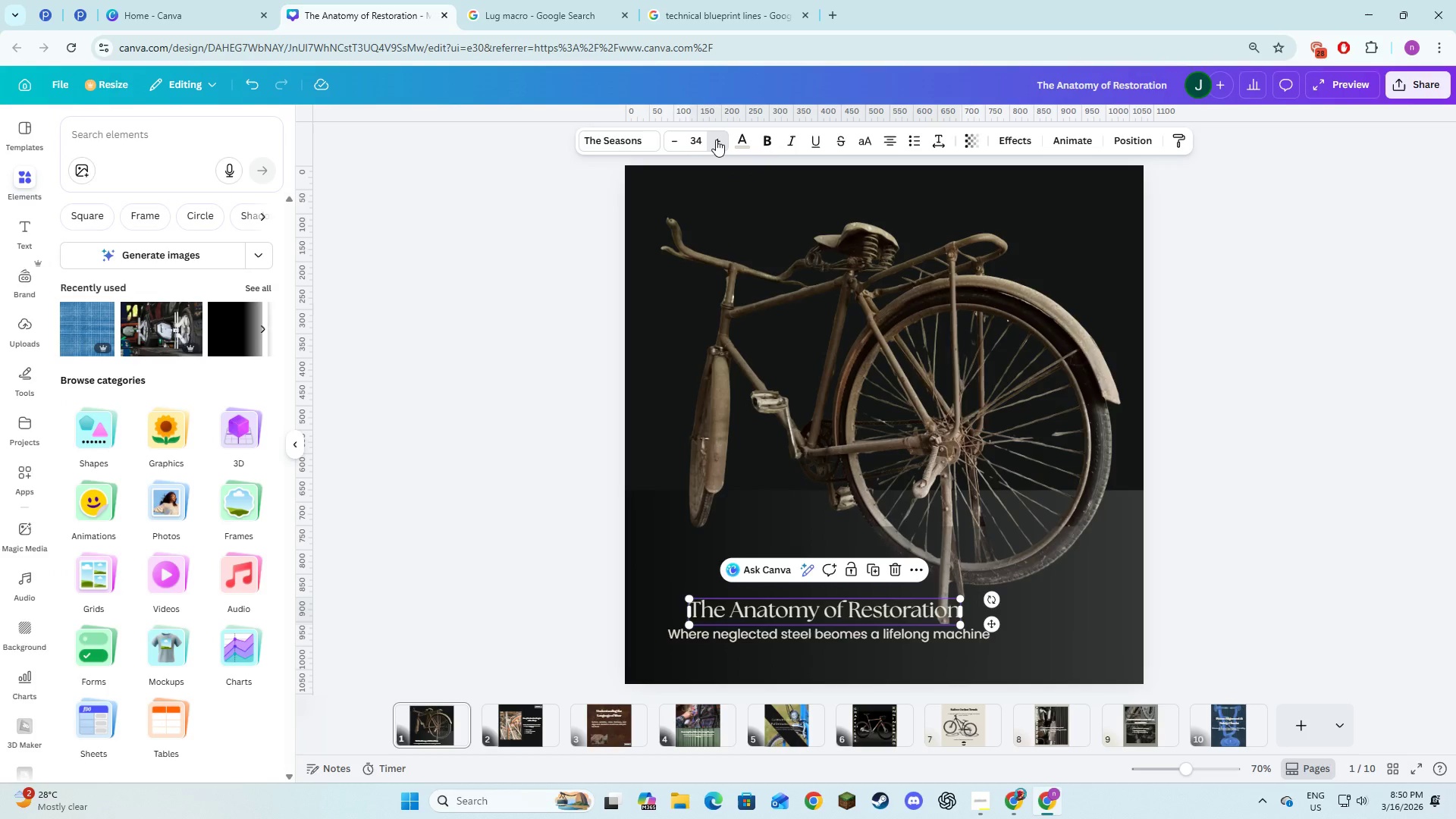 
double_click([716, 140])
 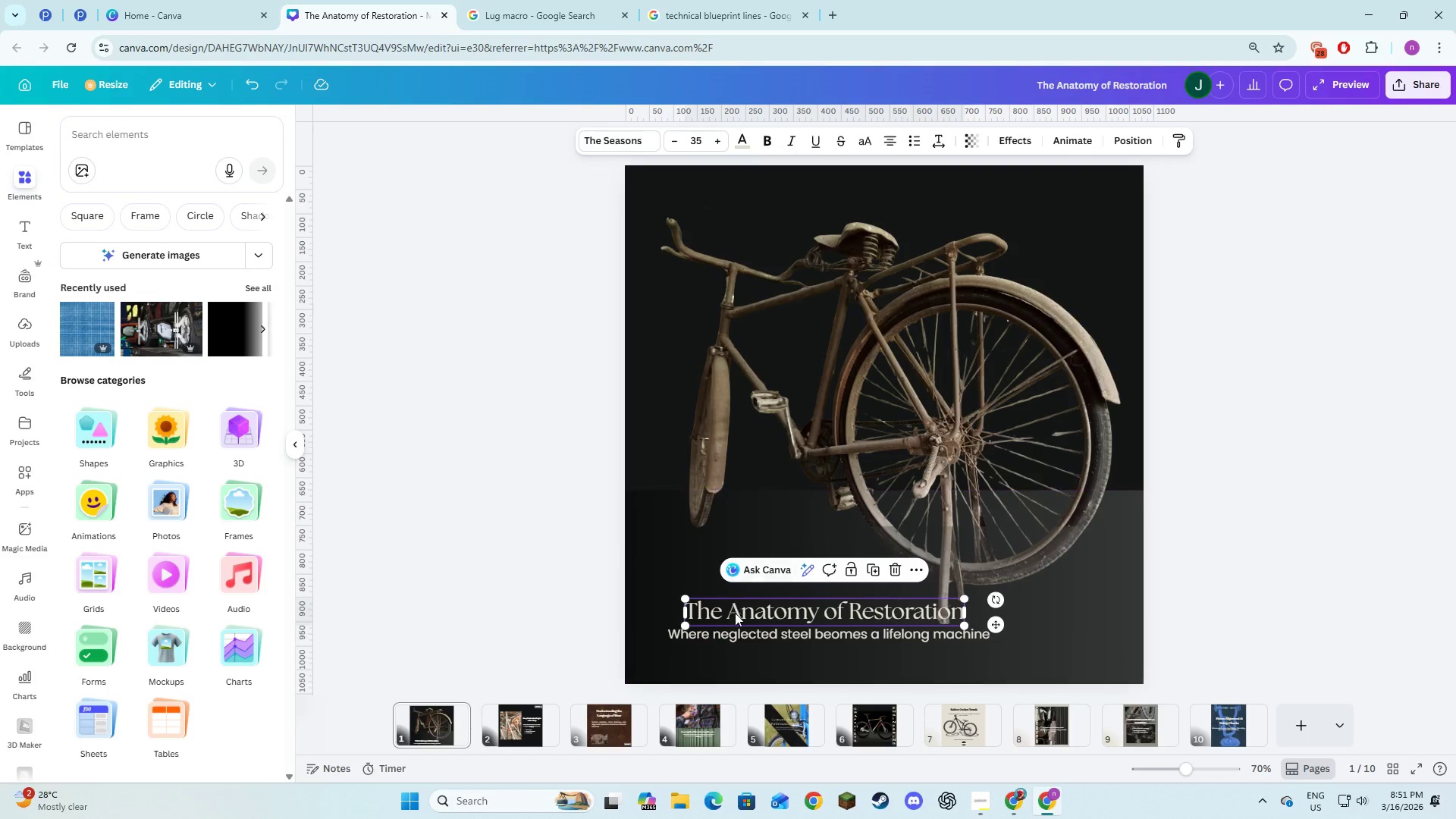 
left_click([733, 628])
 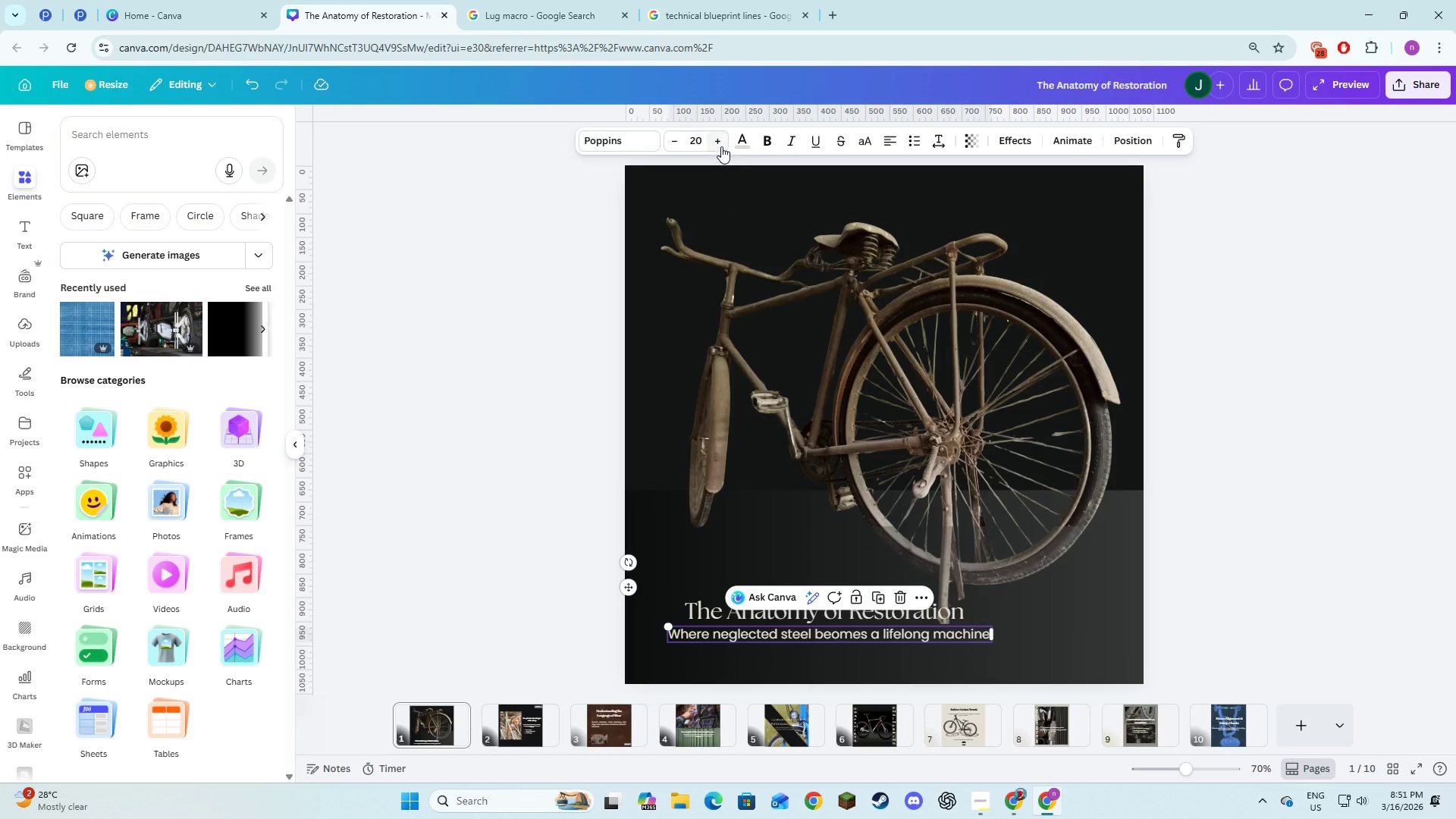 
double_click([721, 146])
 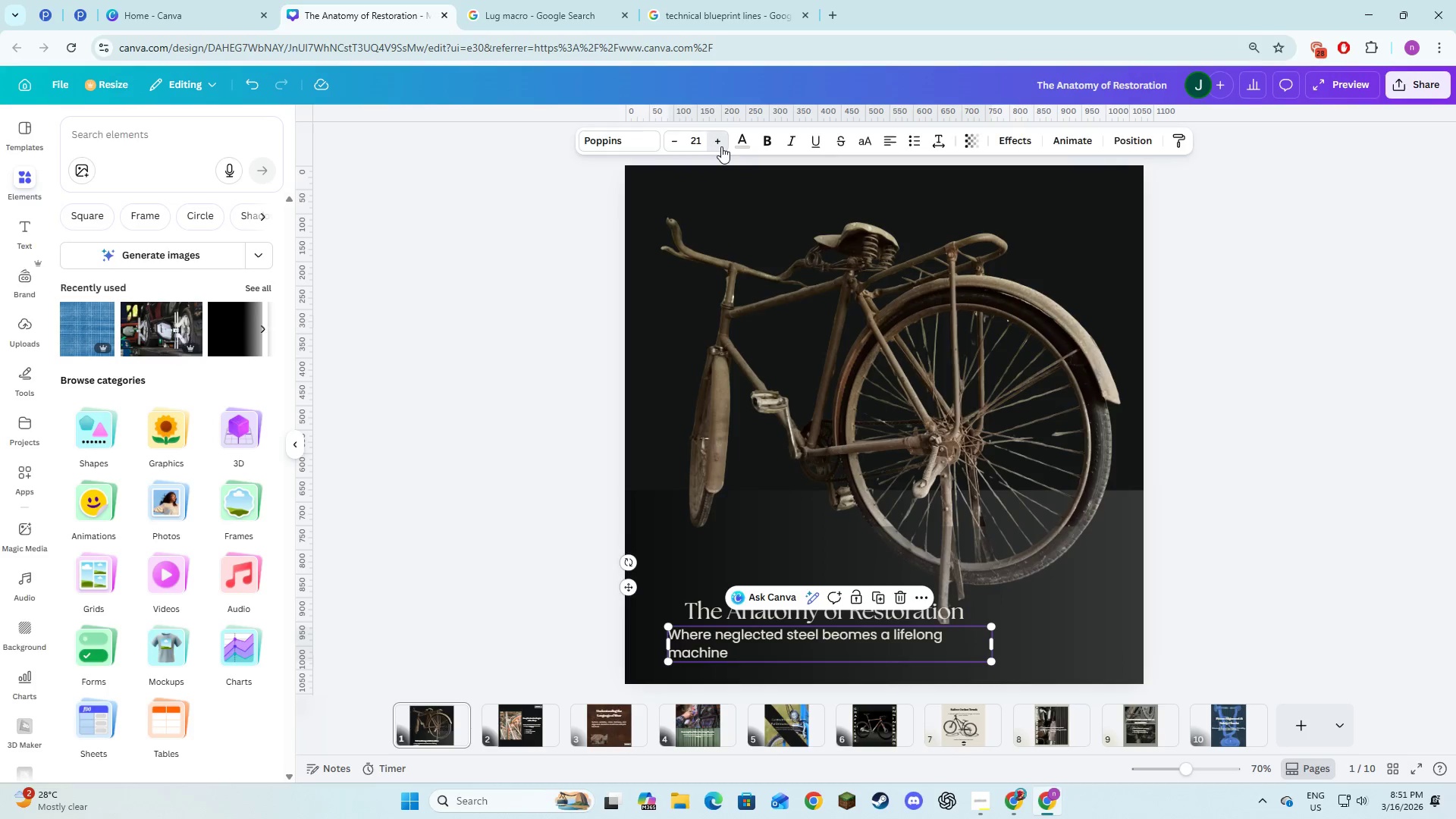 
triple_click([721, 146])
 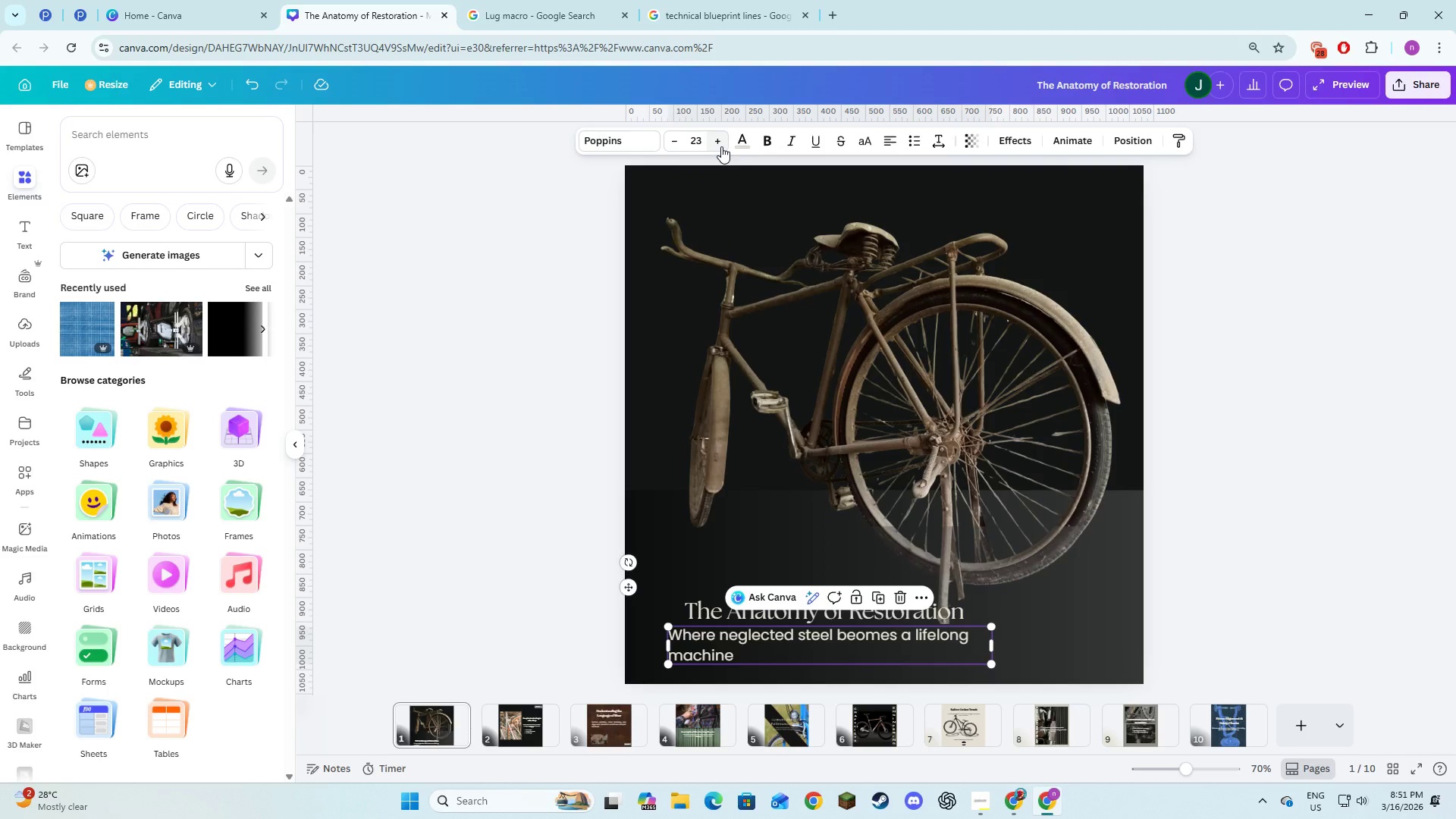 
left_click([721, 146])
 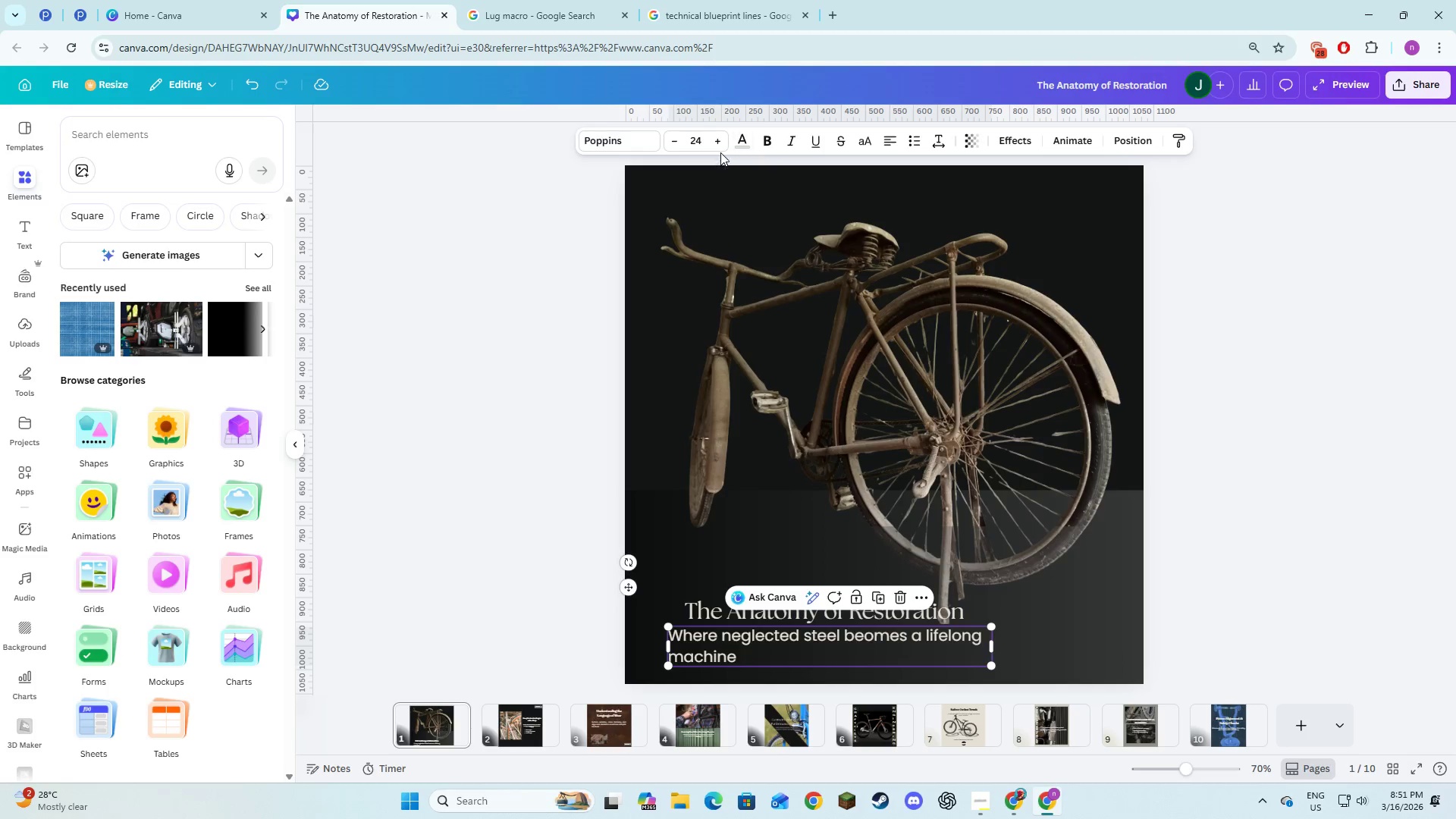 
left_click([720, 150])
 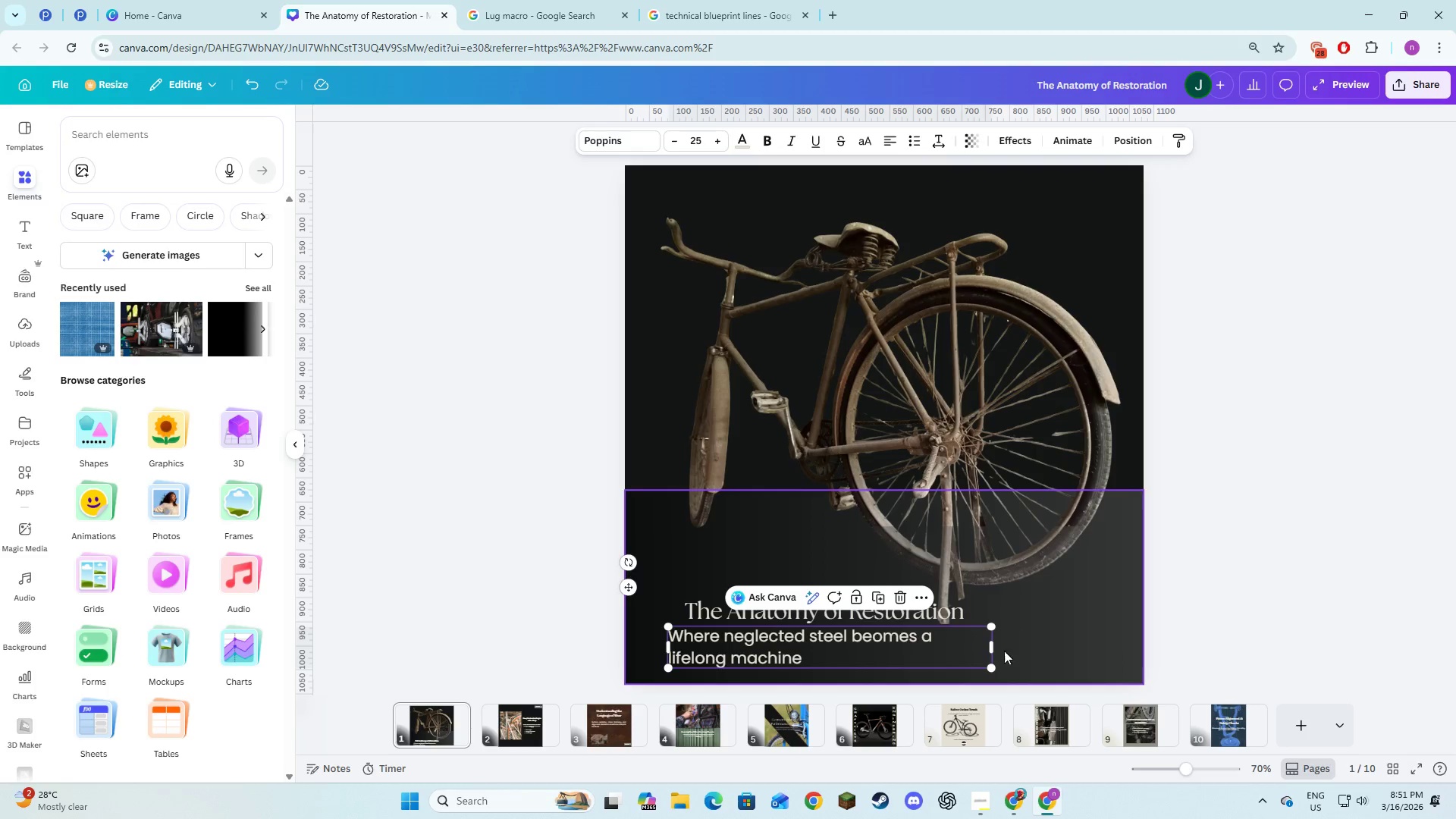 
left_click_drag(start_coordinate=[994, 648], to_coordinate=[1101, 661])
 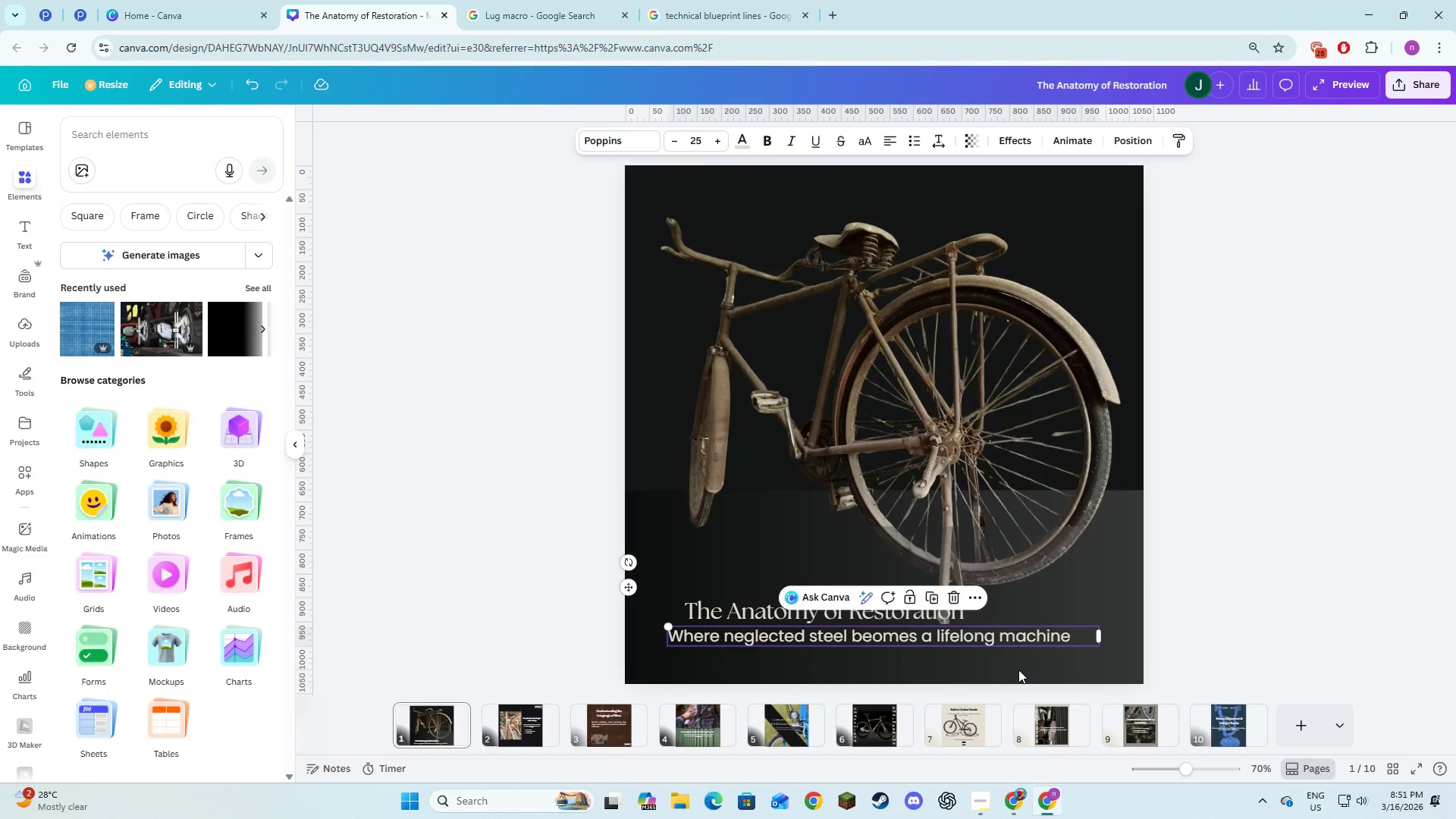 
left_click([1018, 670])
 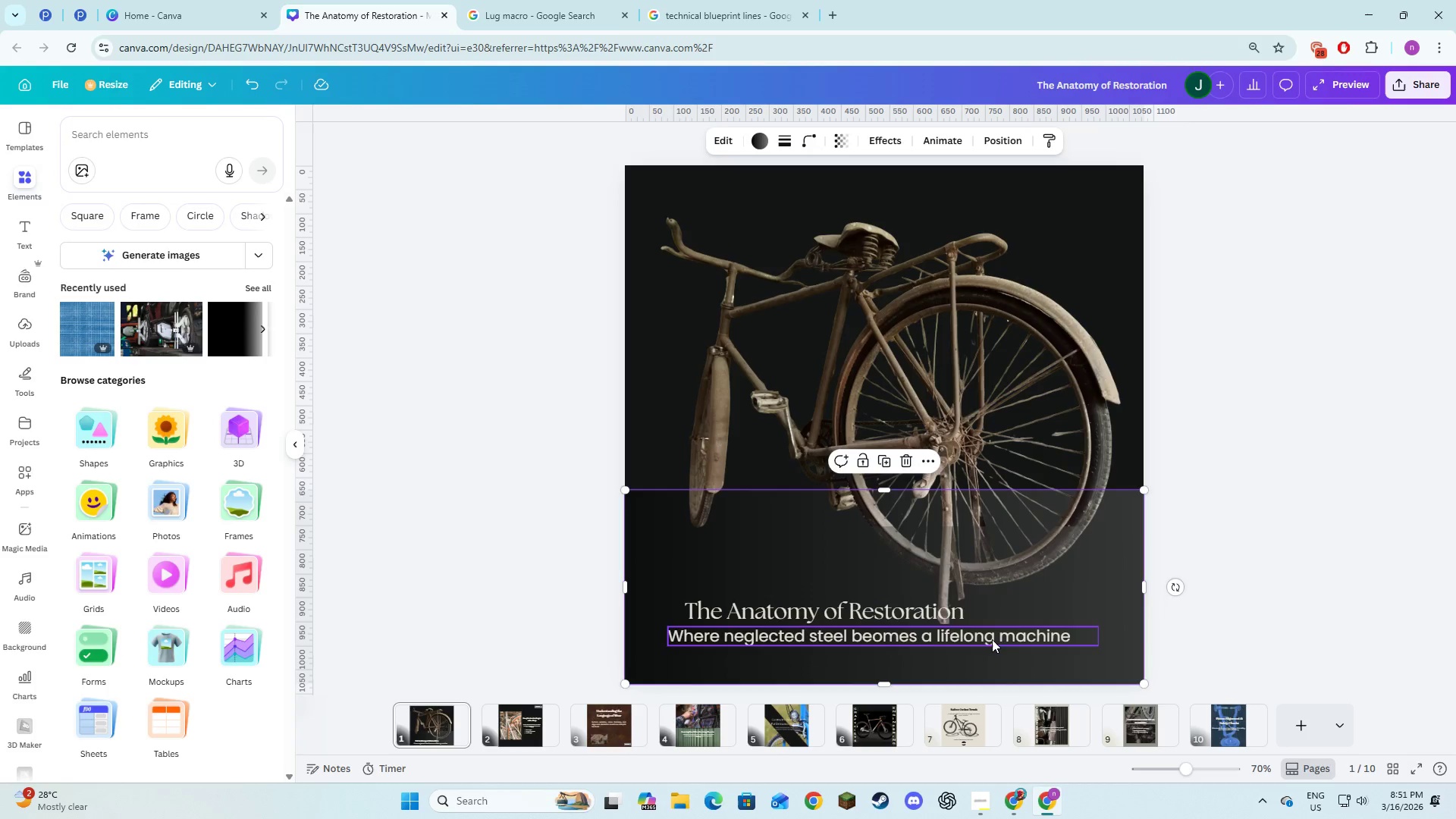 
left_click_drag(start_coordinate=[992, 639], to_coordinate=[992, 651])
 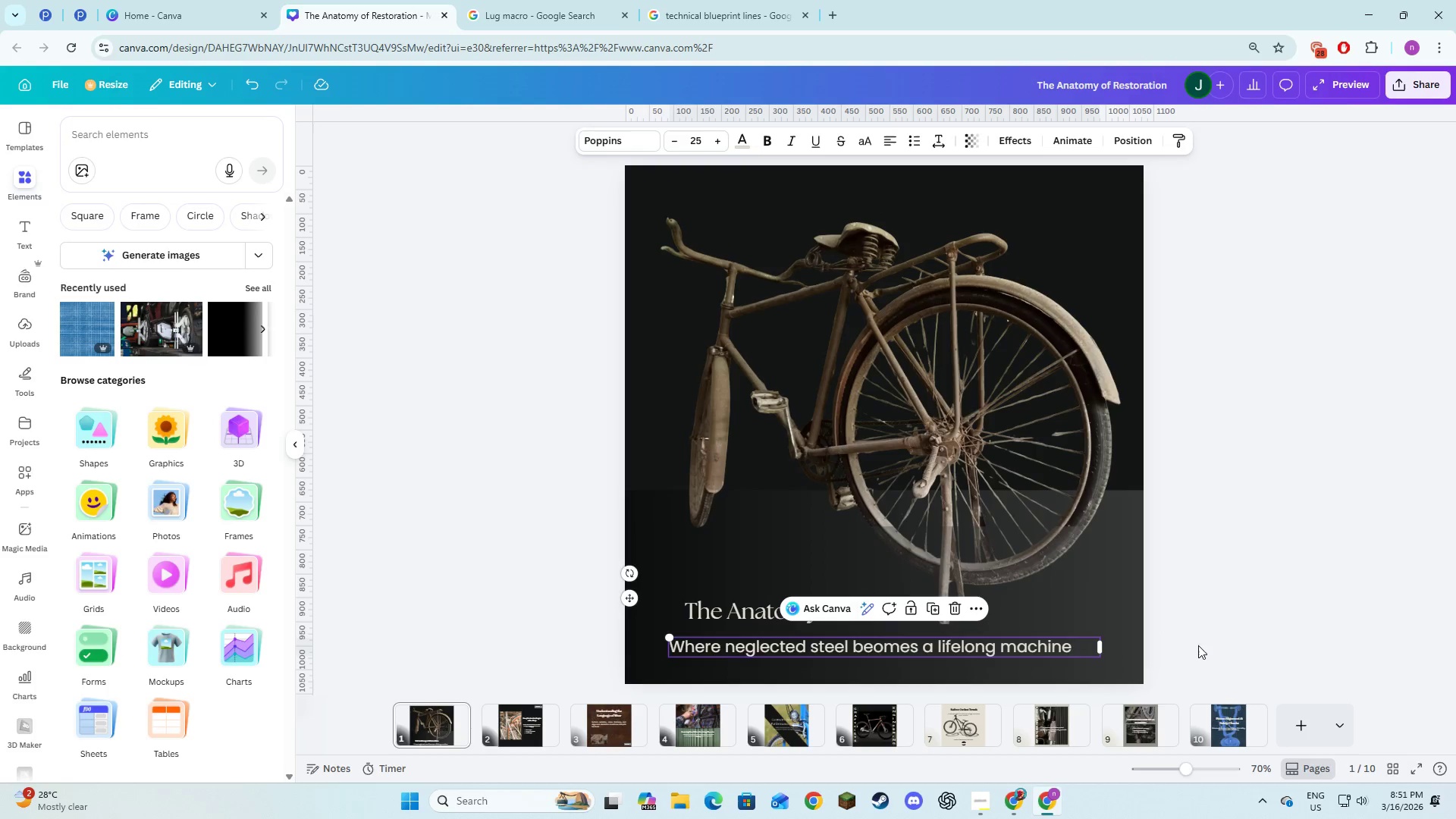 
left_click([1198, 645])
 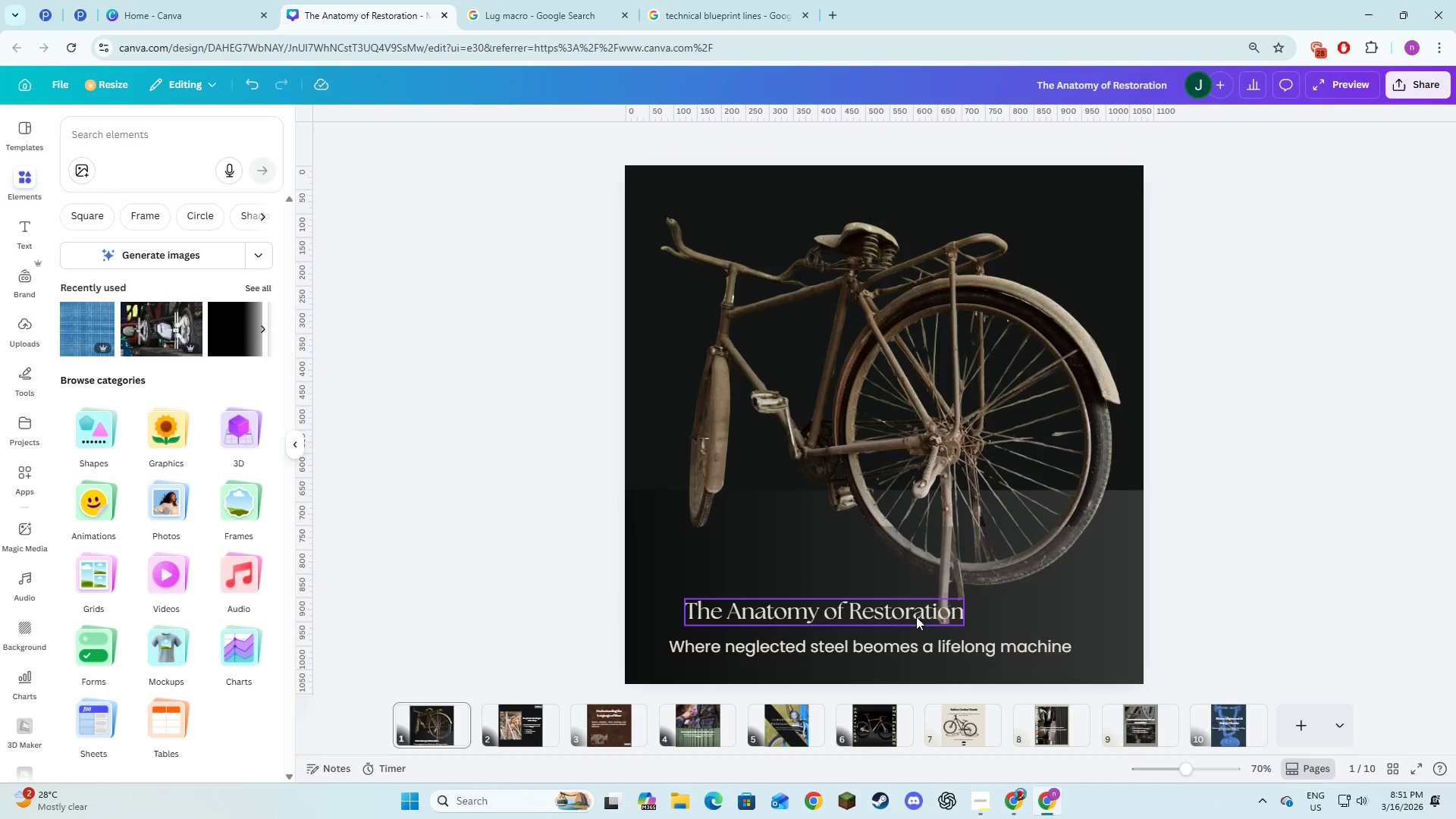 
left_click([916, 610])
 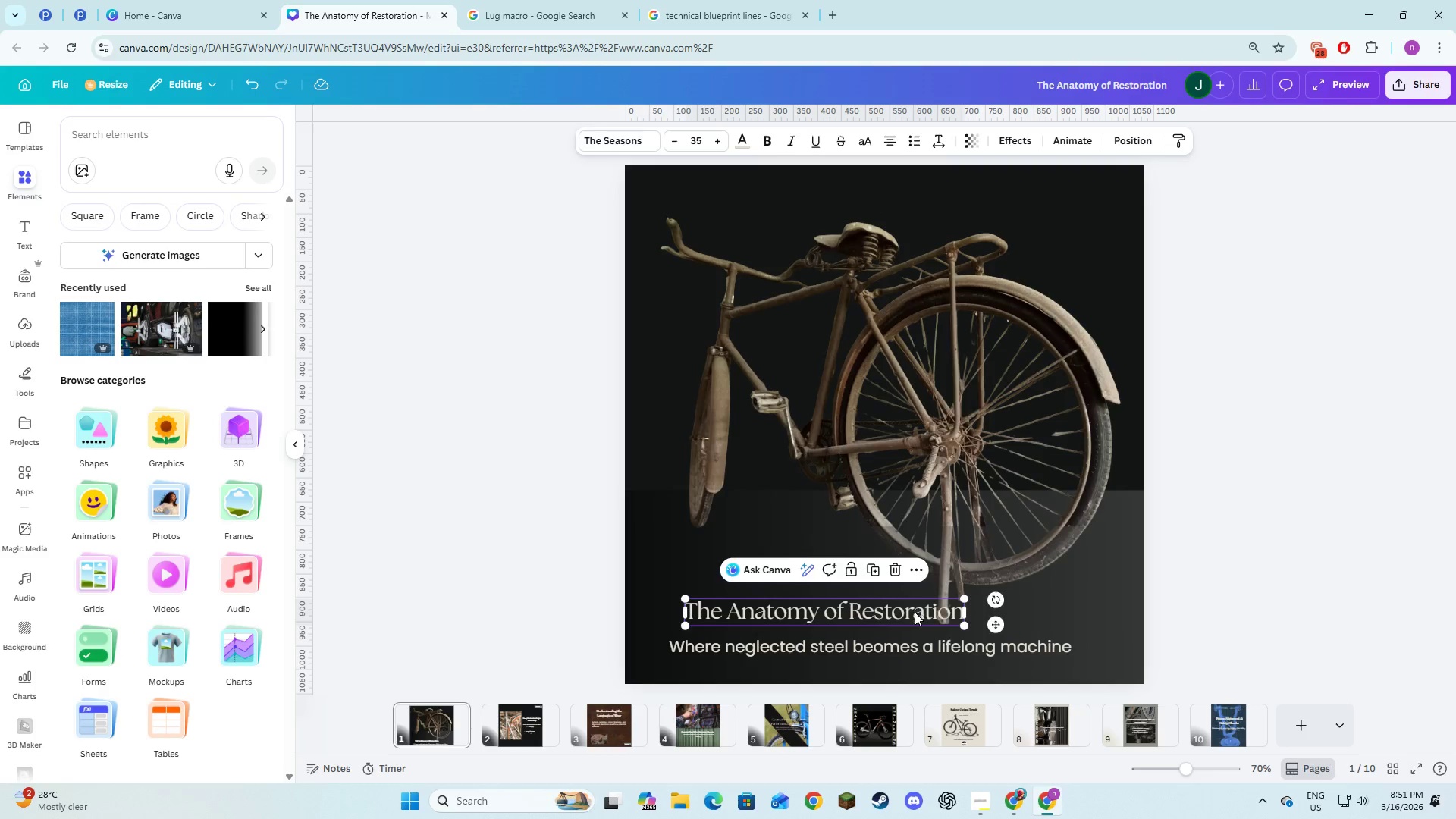 
left_click_drag(start_coordinate=[915, 607], to_coordinate=[915, 615])
 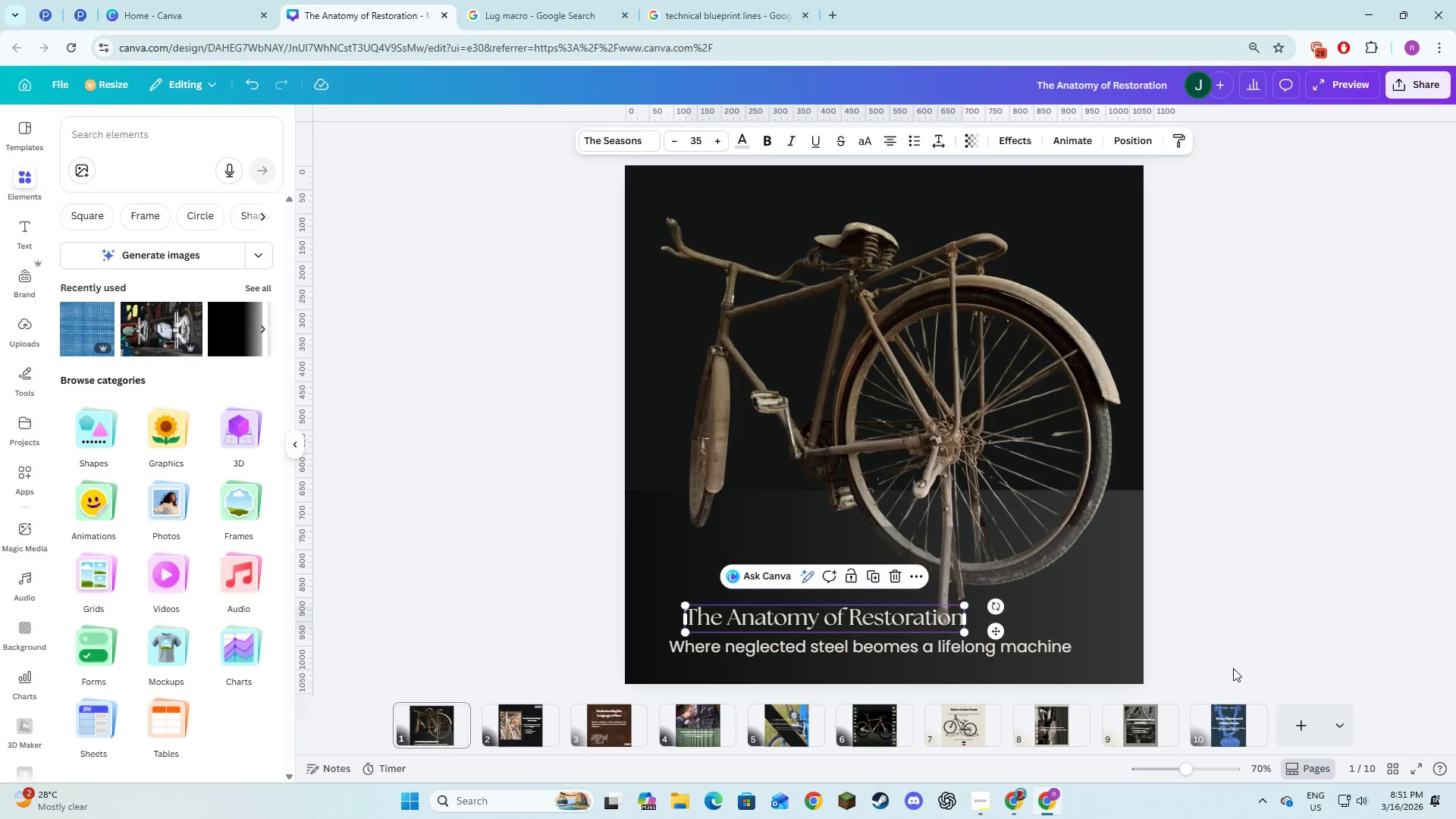 
left_click([1233, 668])
 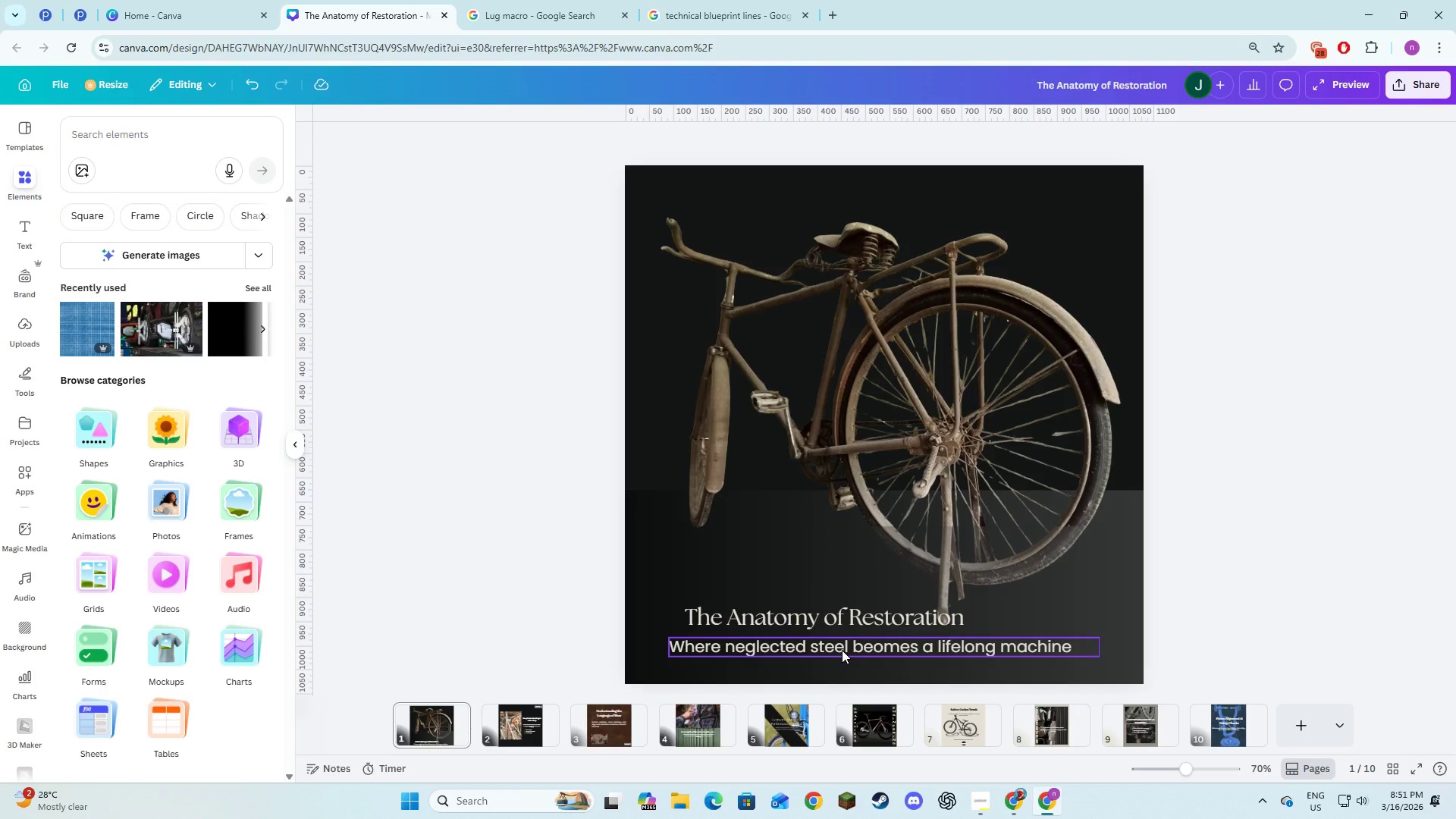 
left_click_drag(start_coordinate=[839, 650], to_coordinate=[830, 654])
 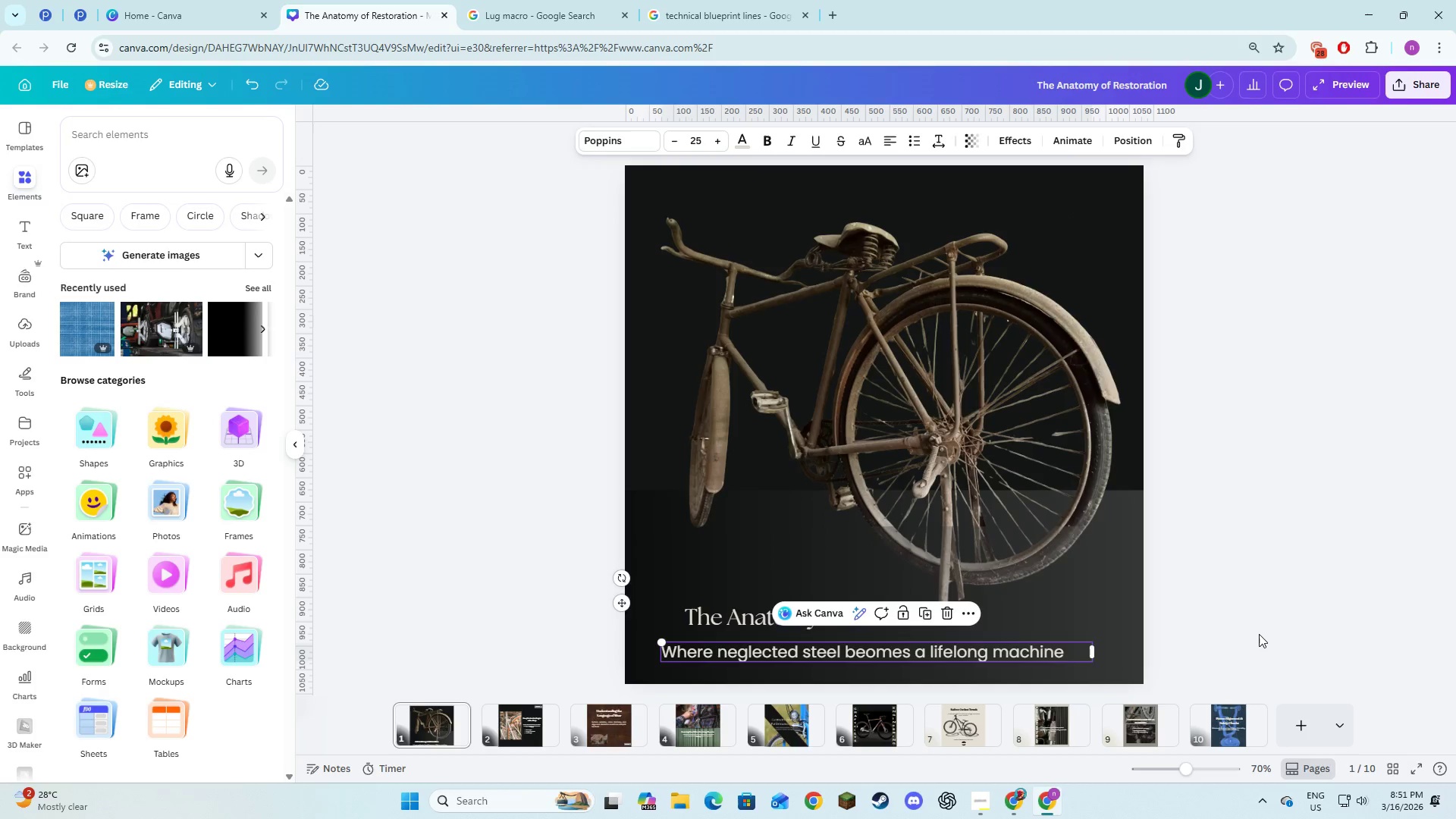 
left_click([1262, 634])
 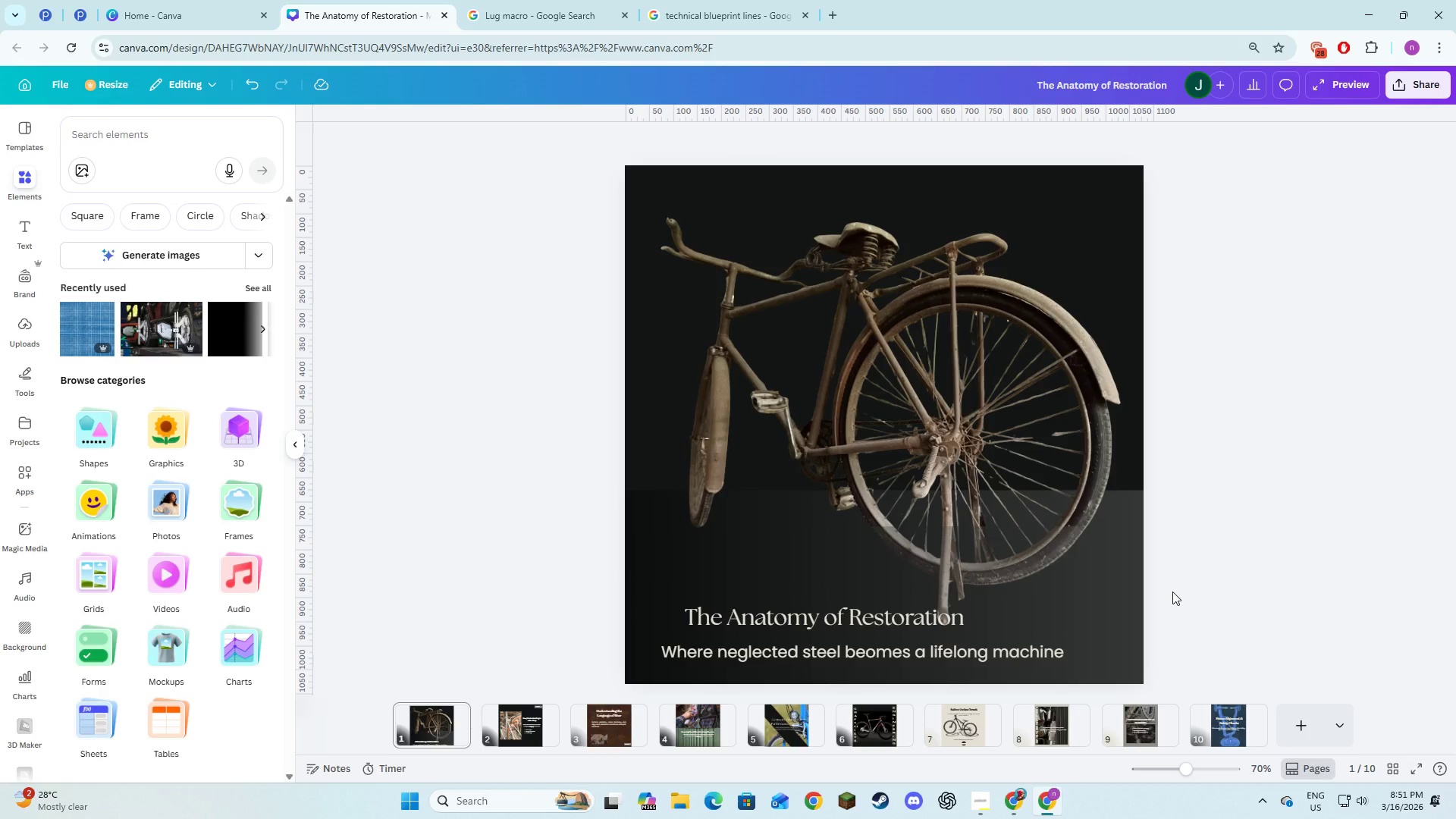 
wait(5.02)
 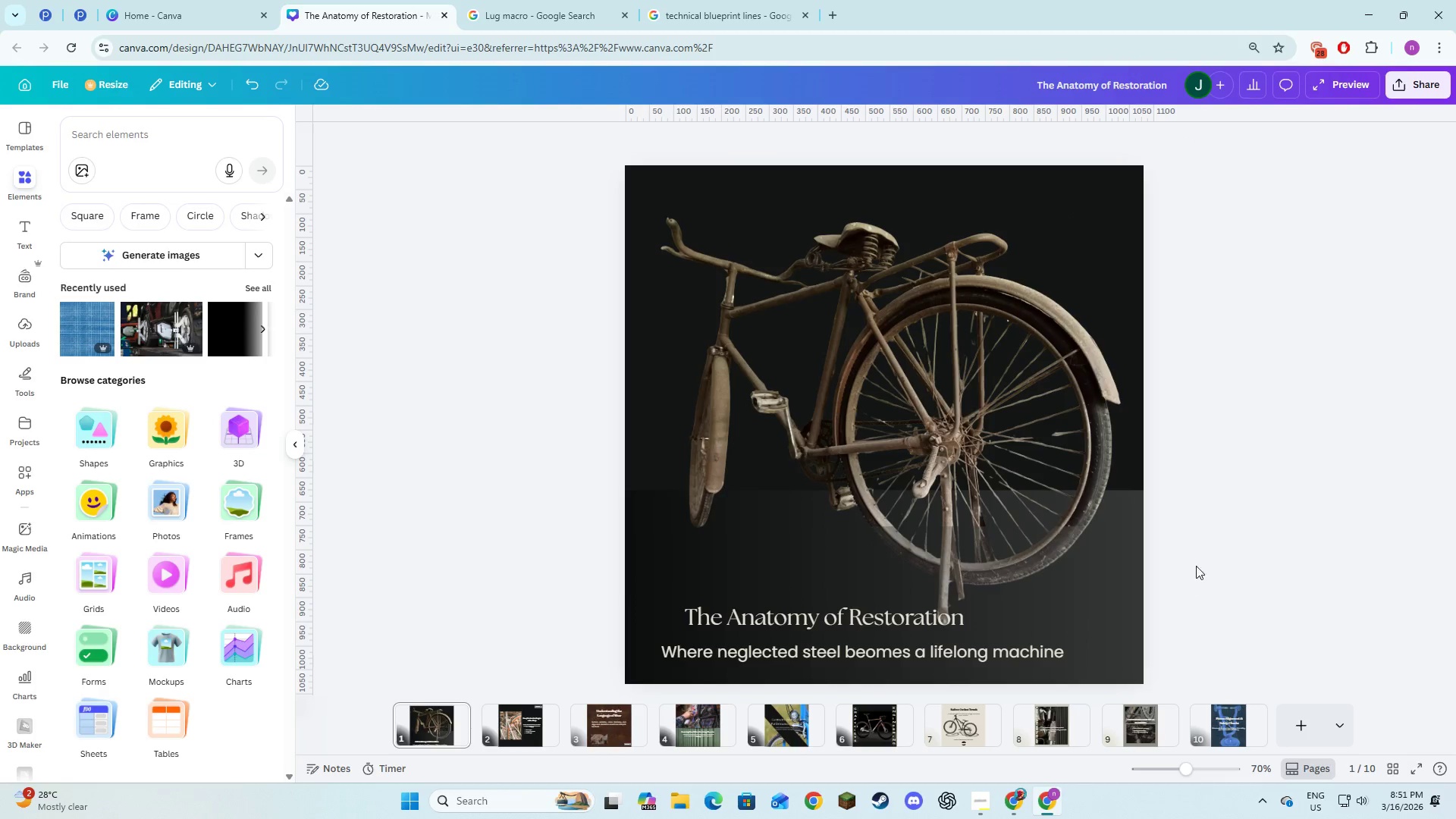 
left_click([762, 532])
 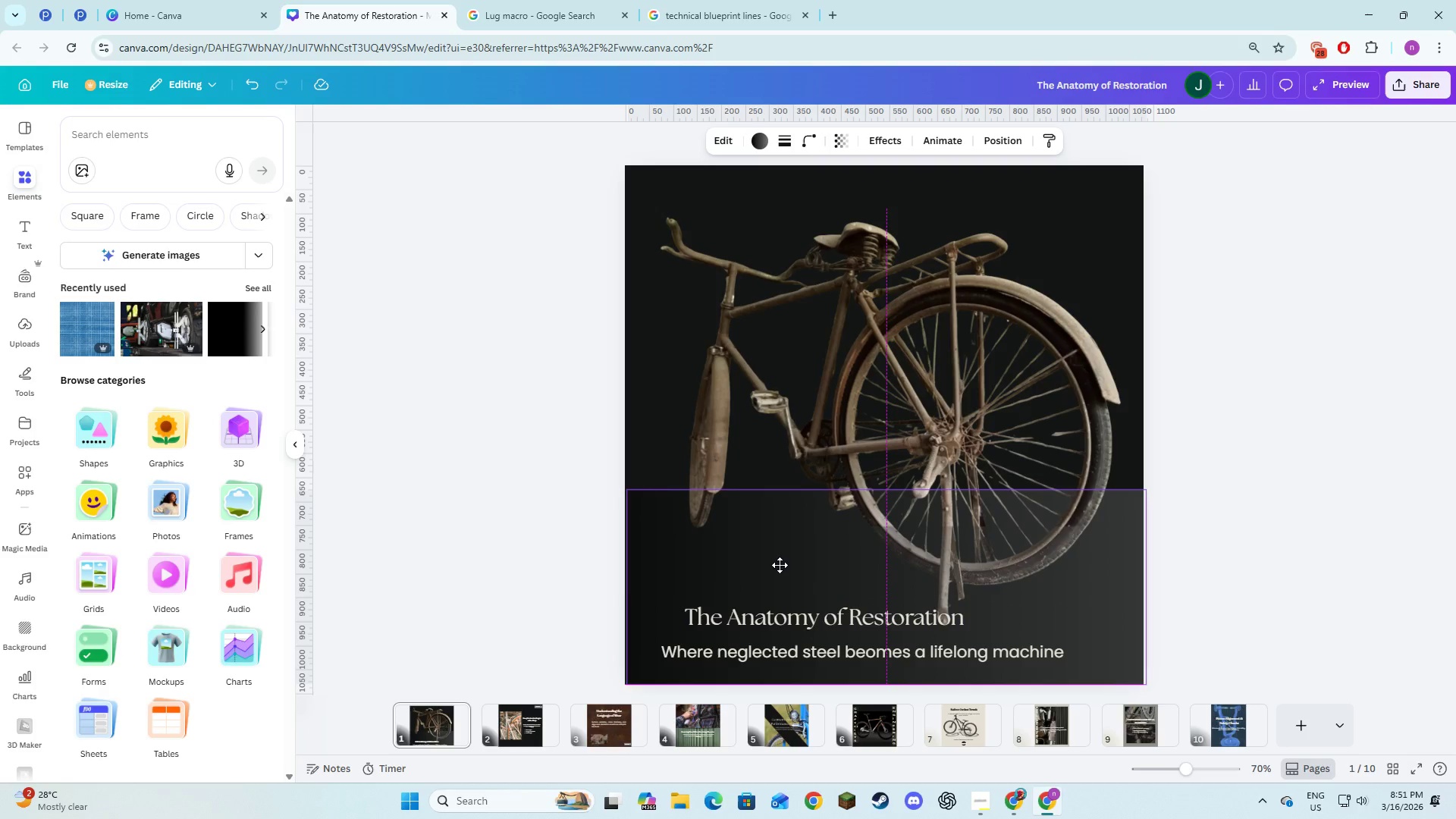 
wait(5.14)
 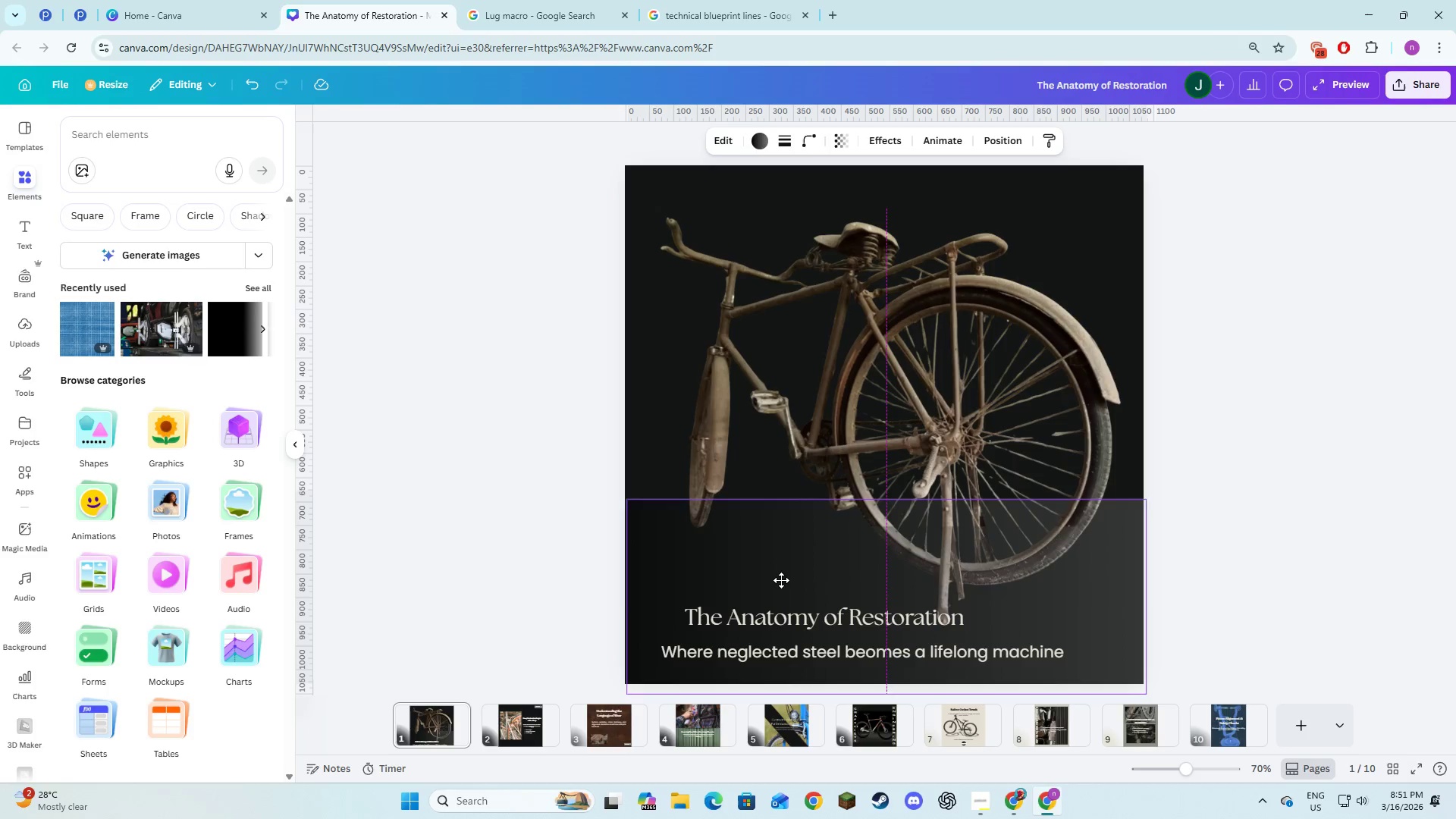 
left_click([702, 424])
 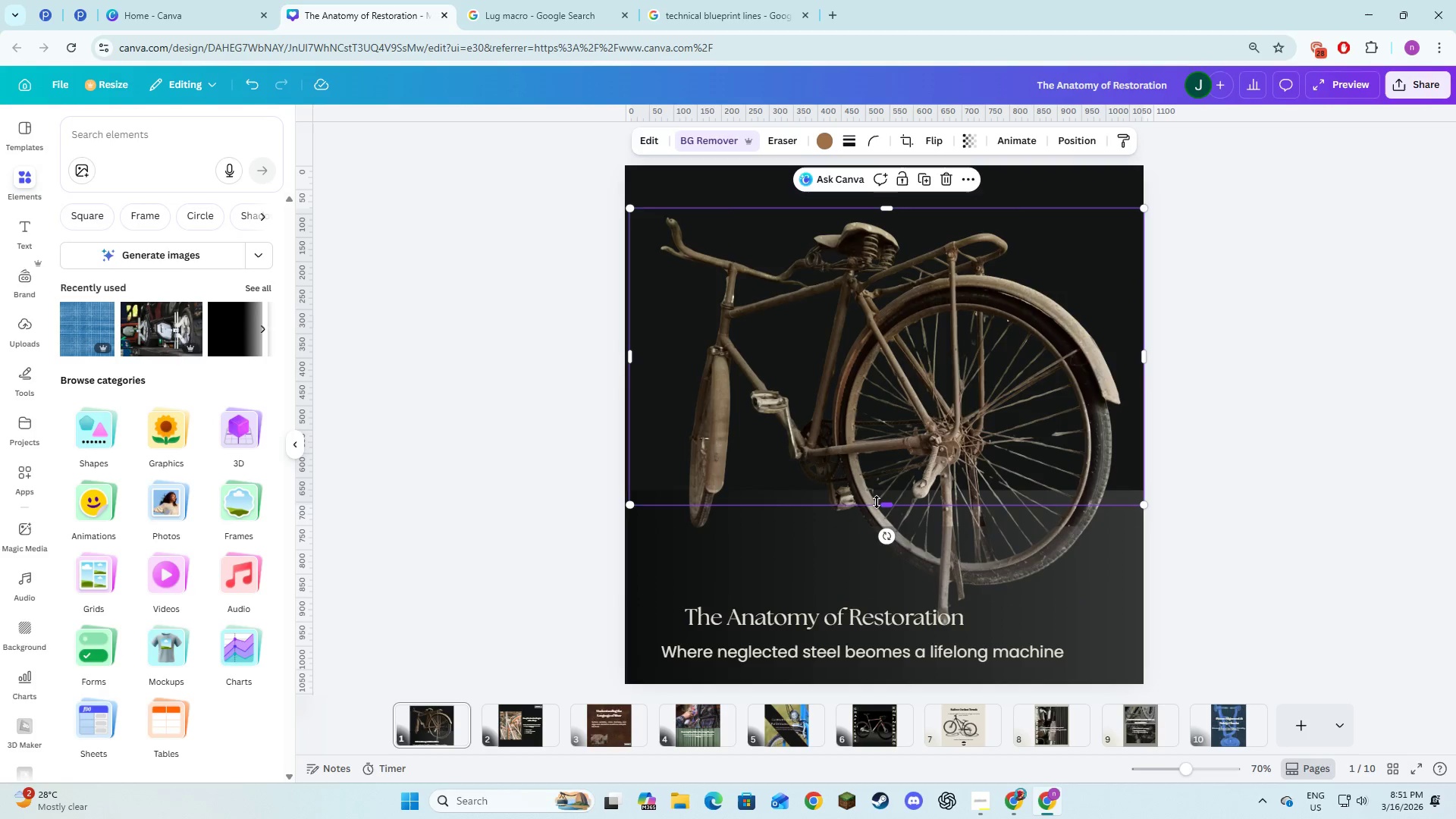 
left_click_drag(start_coordinate=[883, 504], to_coordinate=[880, 540])
 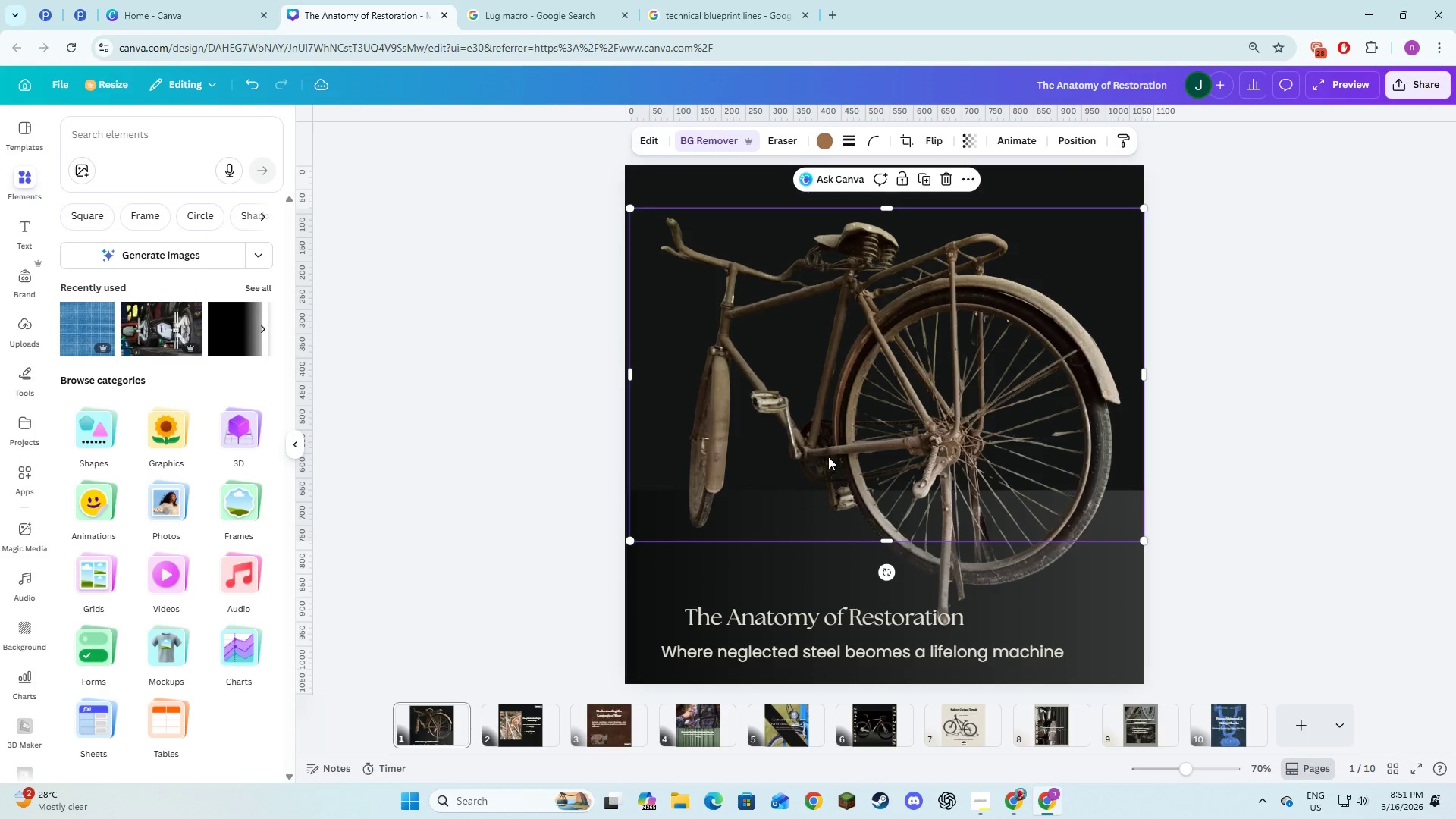 
left_click_drag(start_coordinate=[828, 457], to_coordinate=[814, 372])
 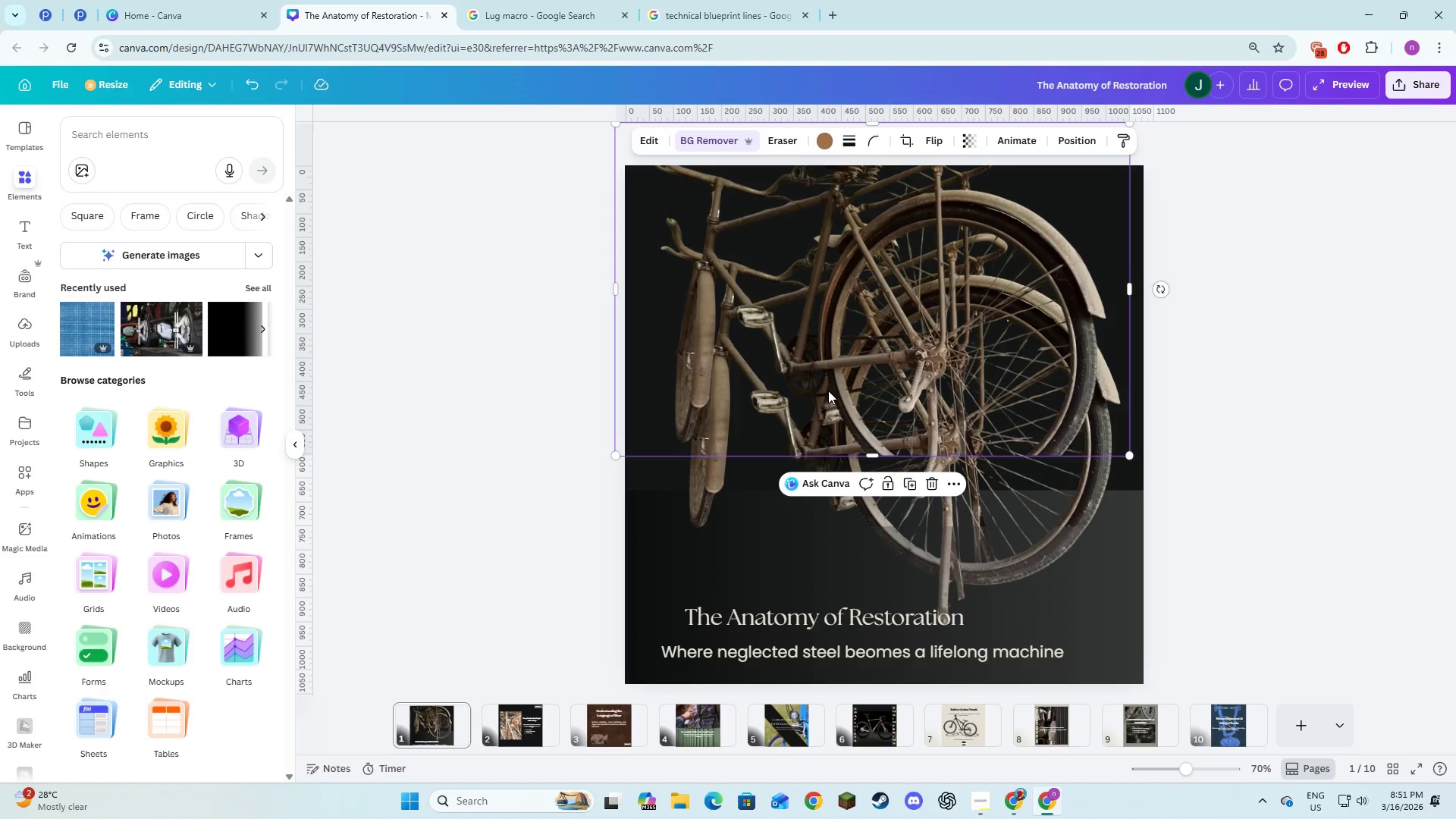 
left_click_drag(start_coordinate=[845, 403], to_coordinate=[847, 563])
 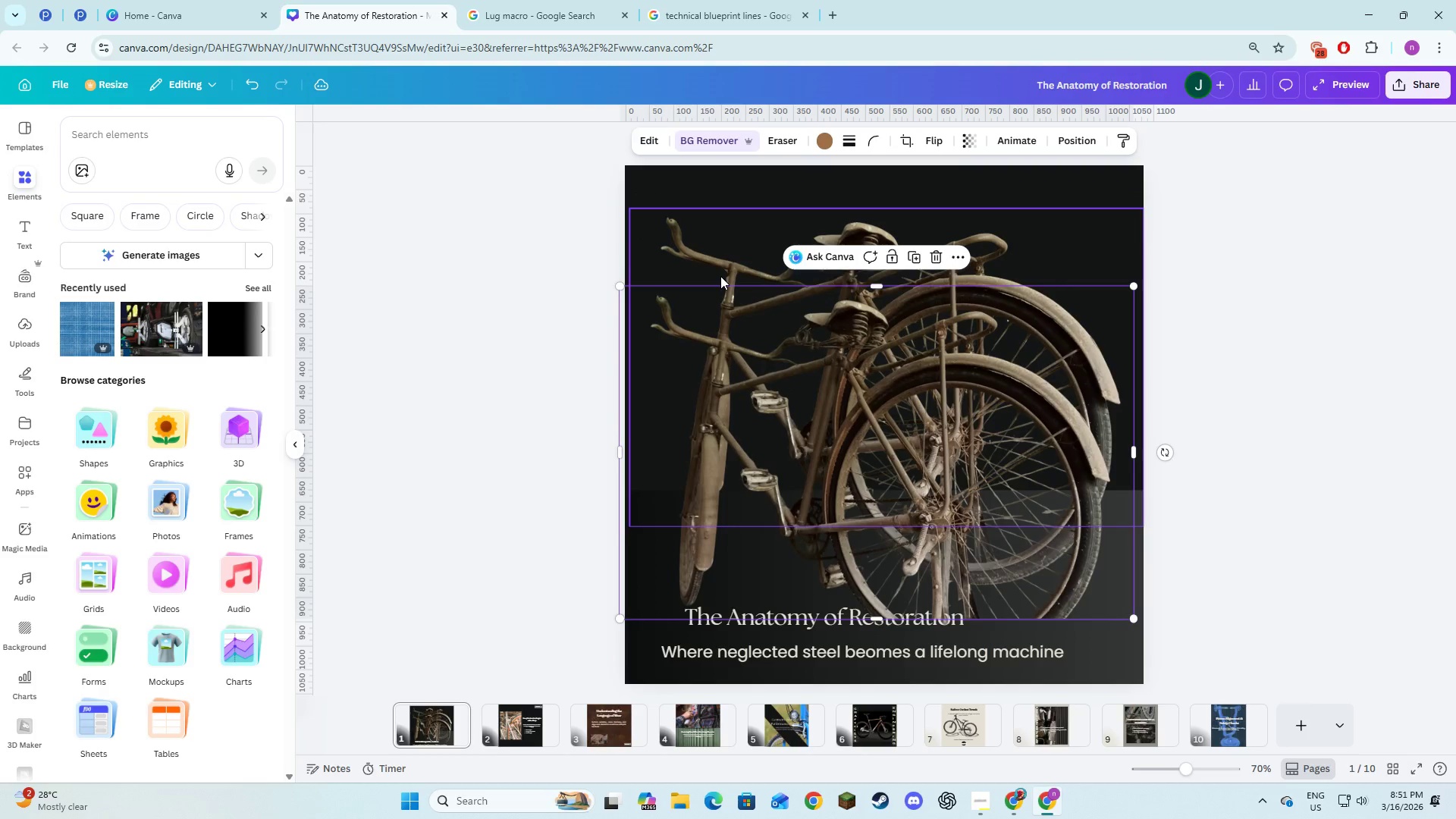 
left_click([719, 265])
 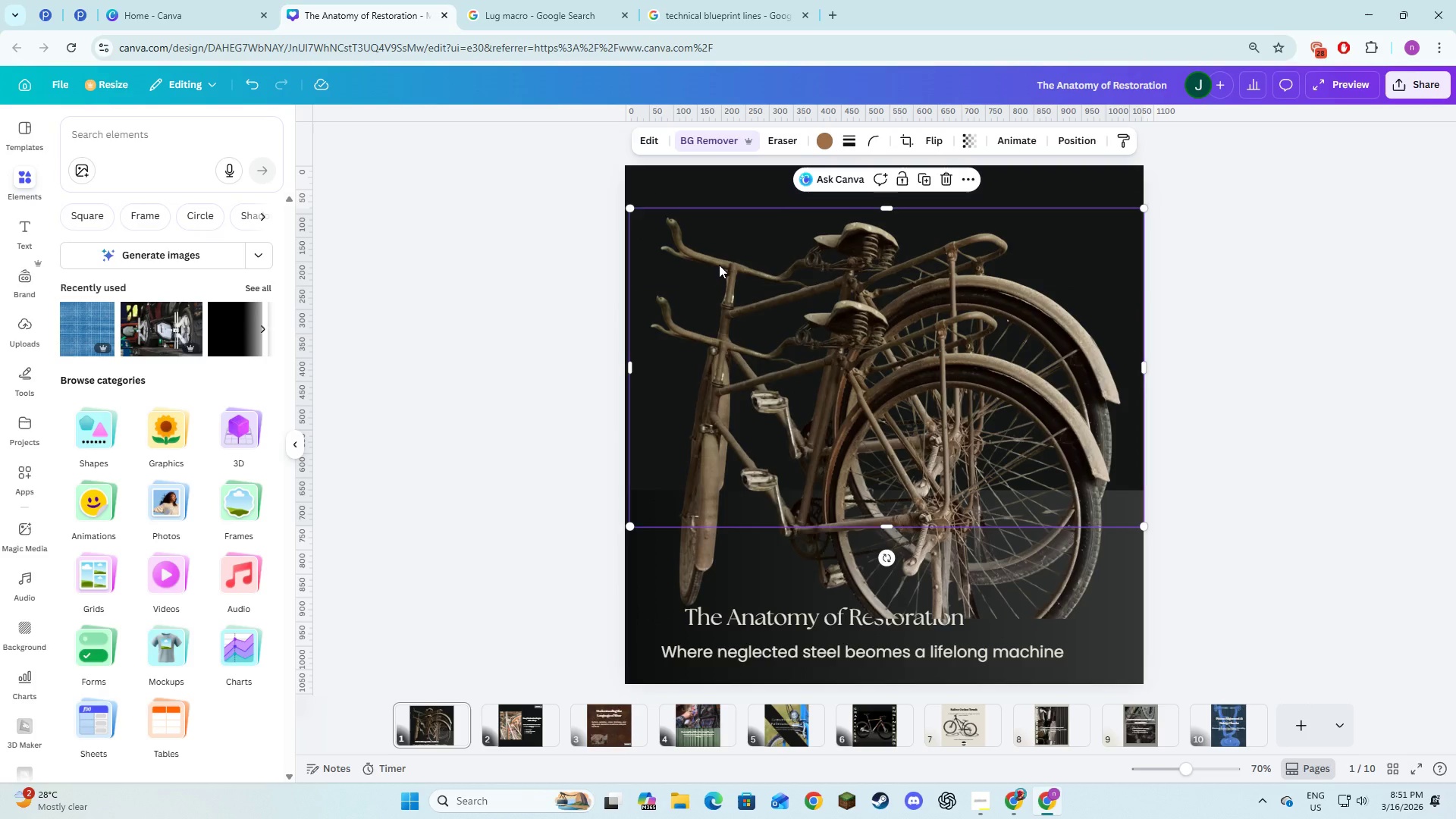 
right_click([719, 265])
 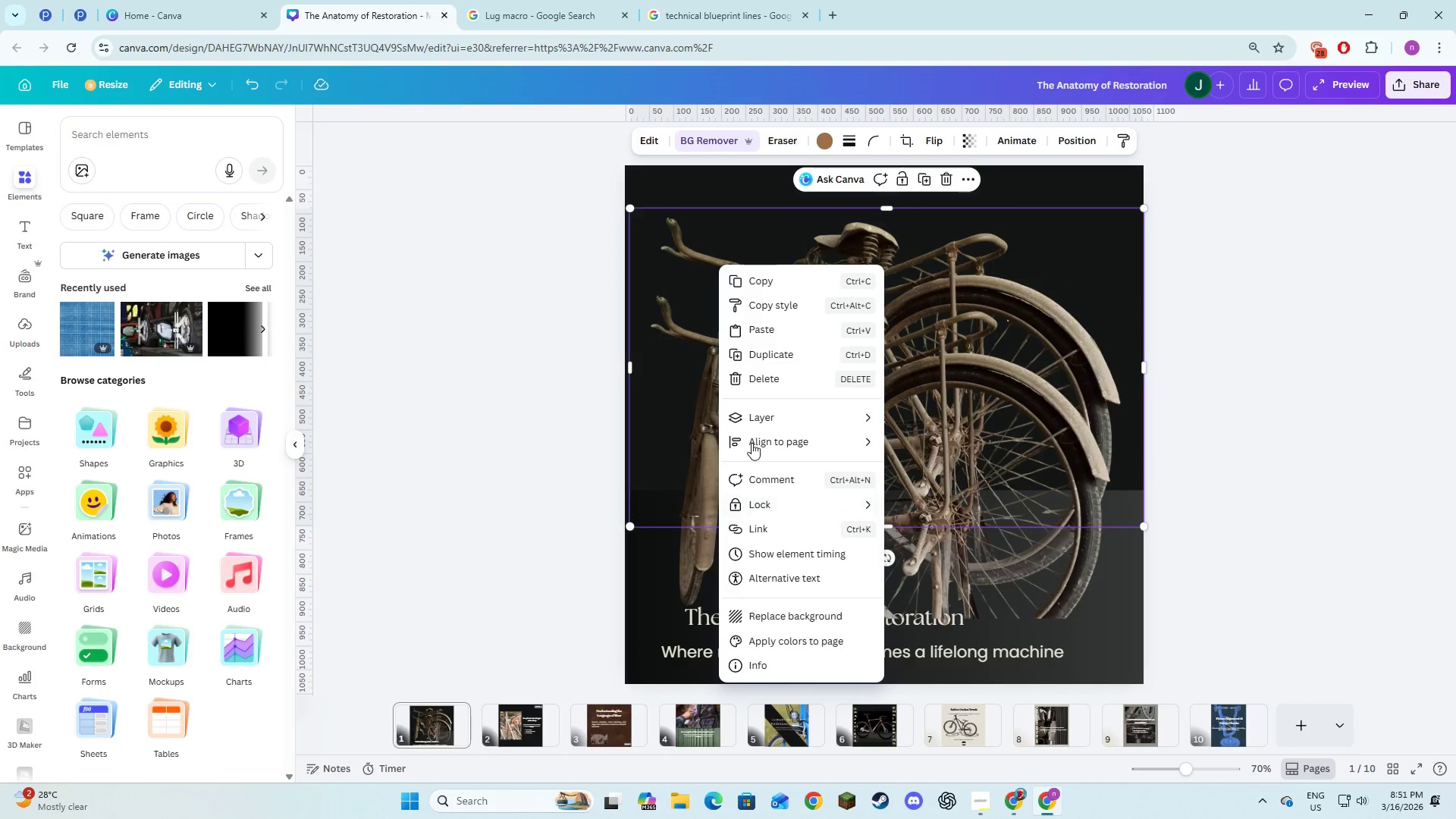 
left_click([792, 418])
 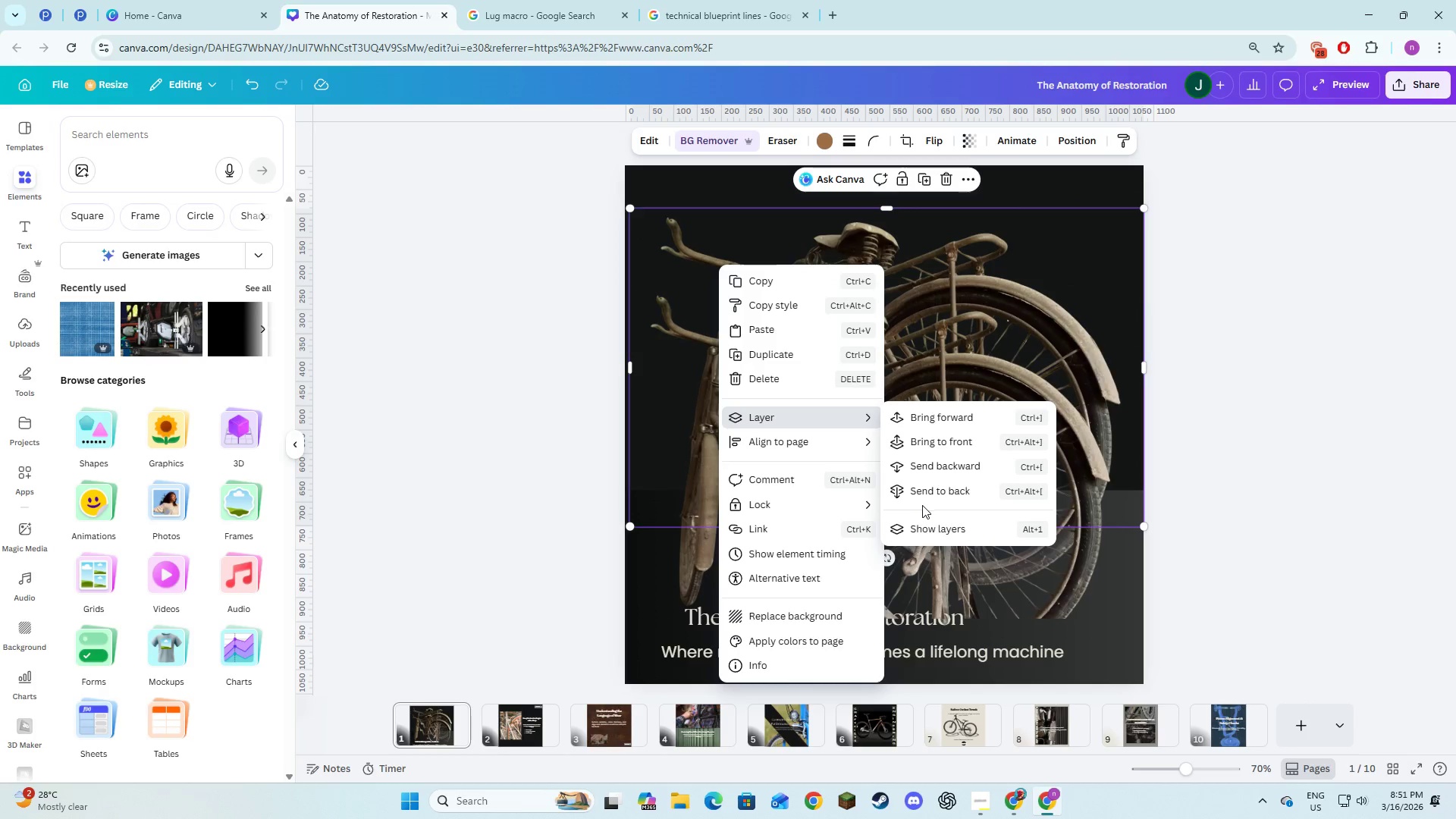 
left_click([922, 480])
 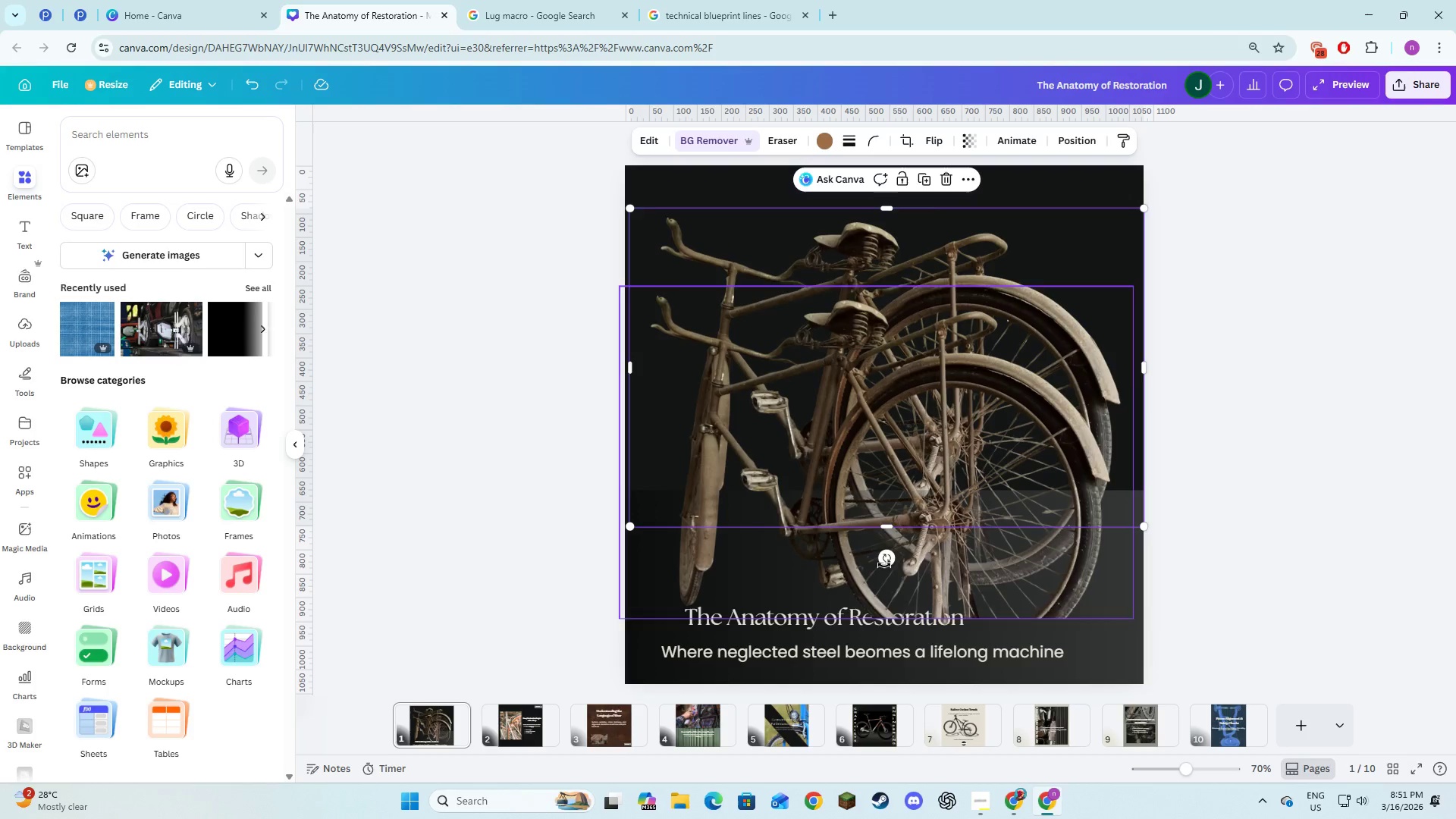 
left_click_drag(start_coordinate=[910, 554], to_coordinate=[704, 489])
 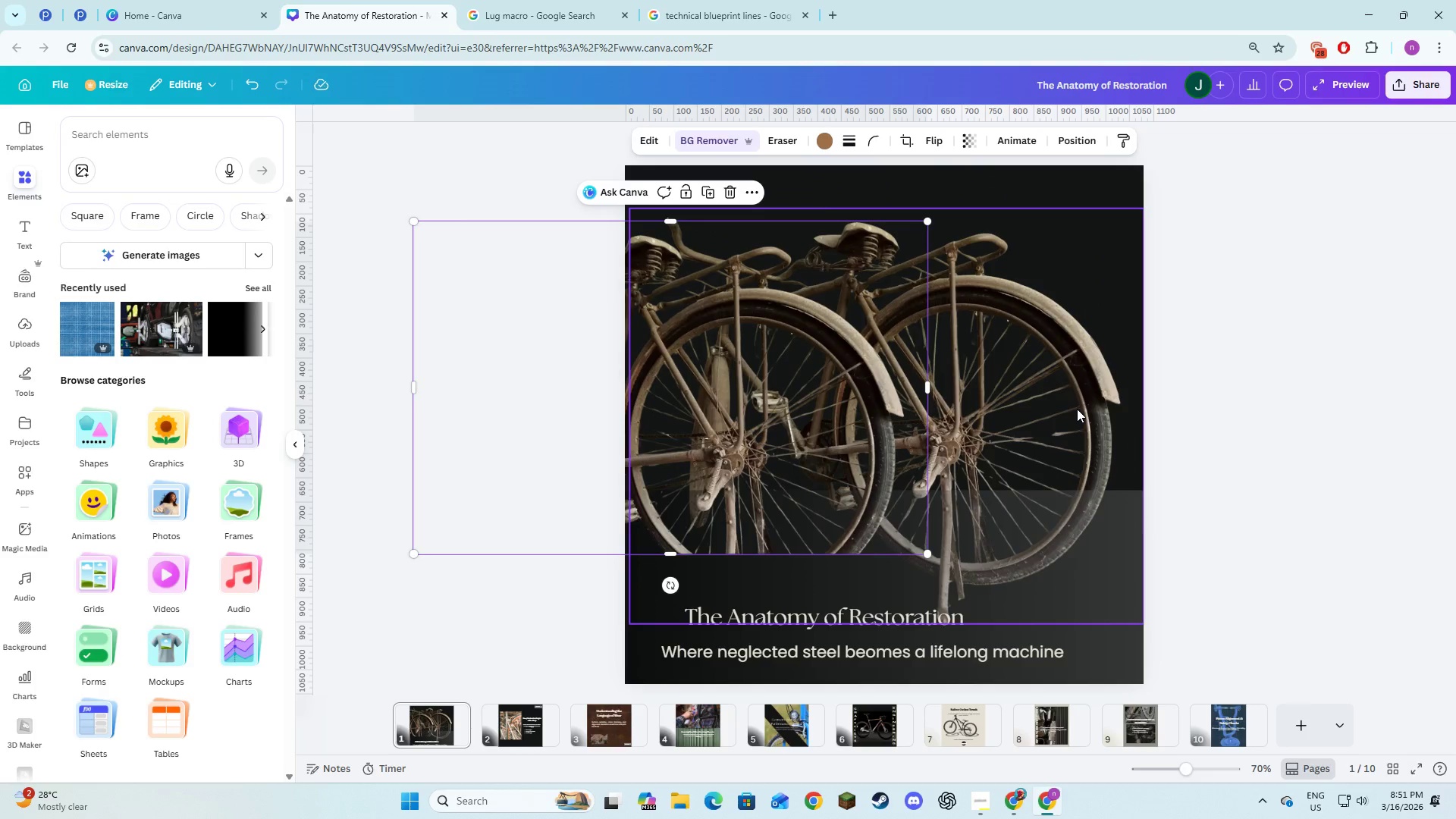 
left_click([1077, 409])
 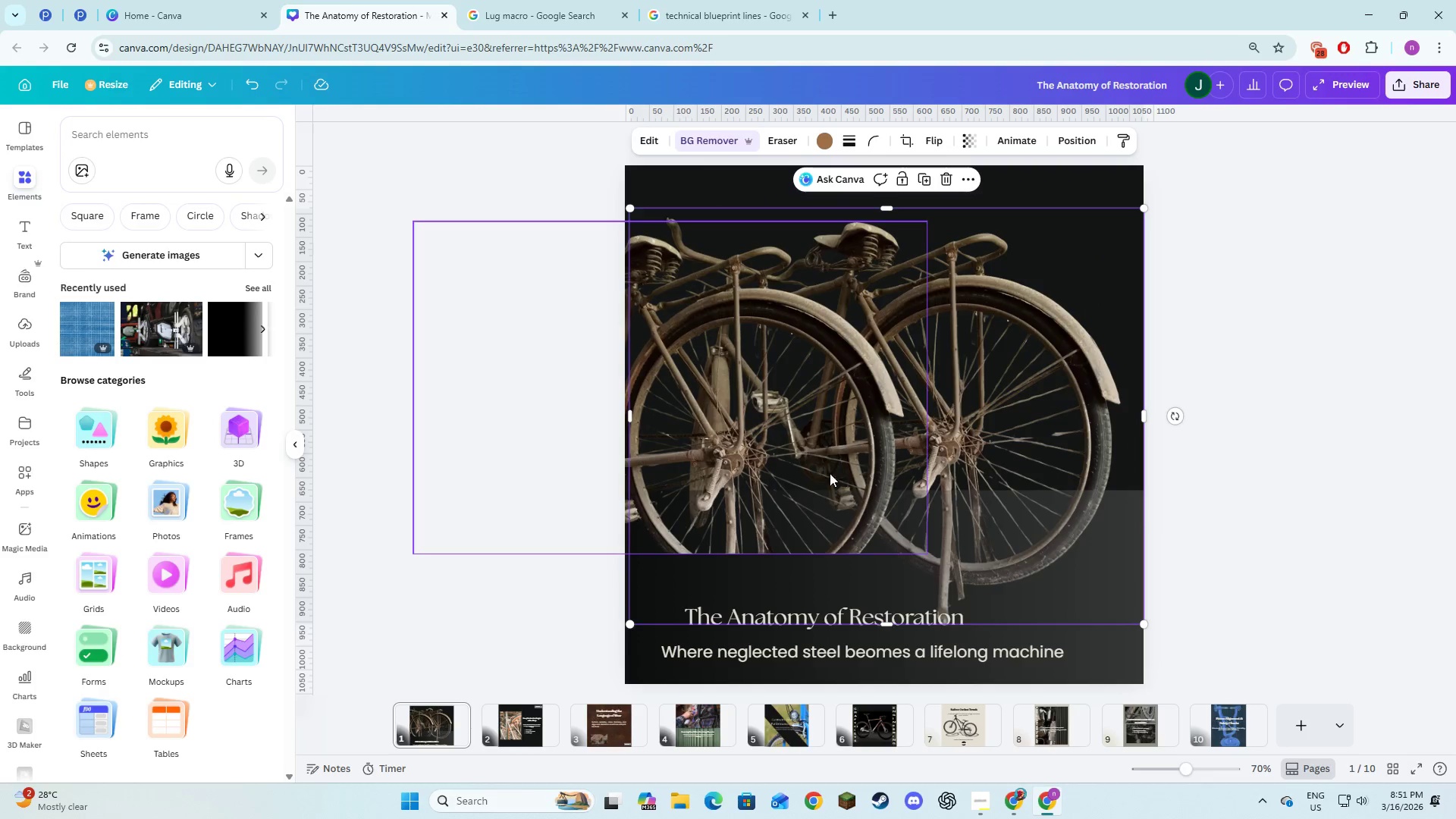 
left_click_drag(start_coordinate=[802, 469], to_coordinate=[1006, 469])
 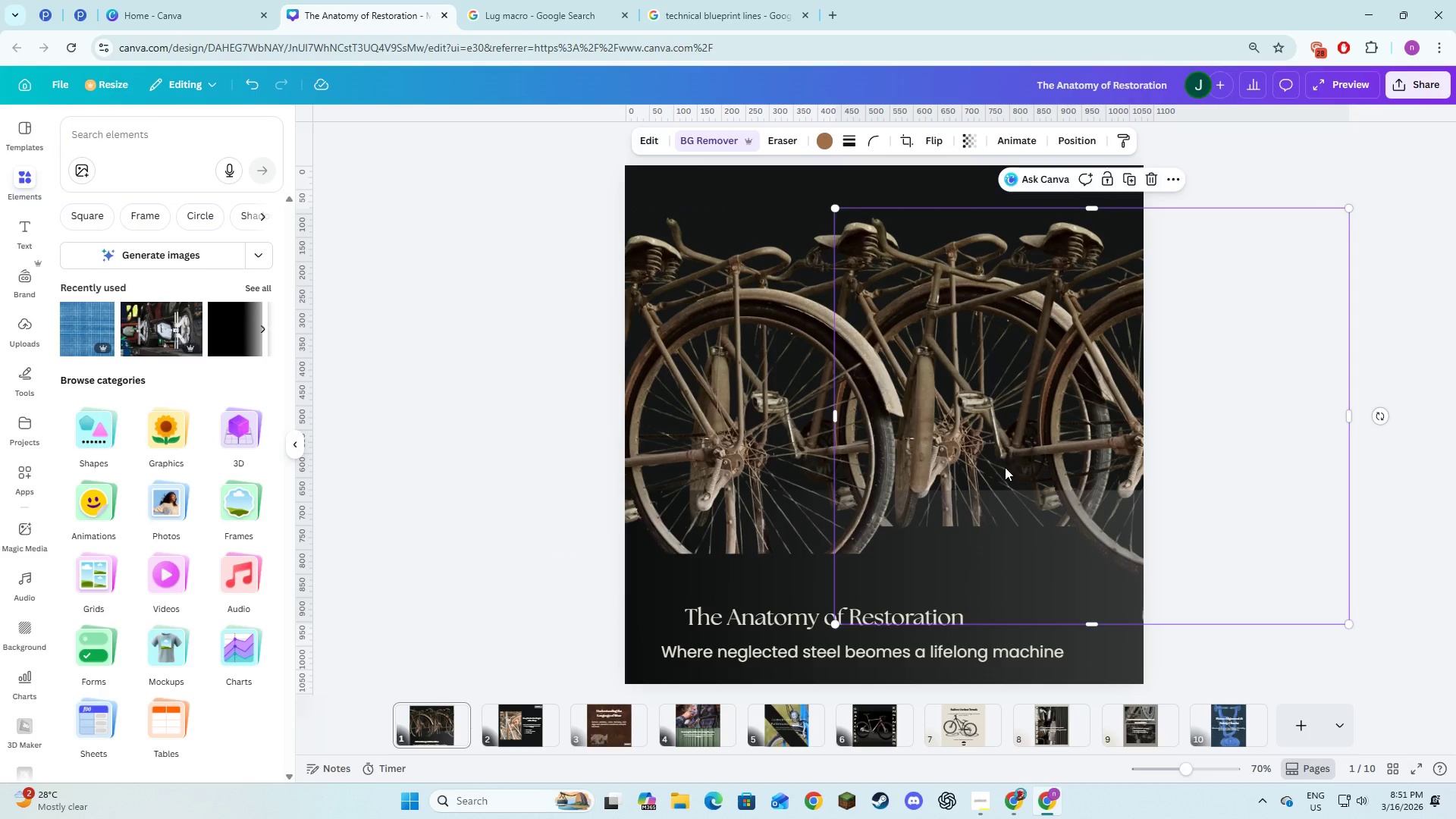 
key(Control+Z)
 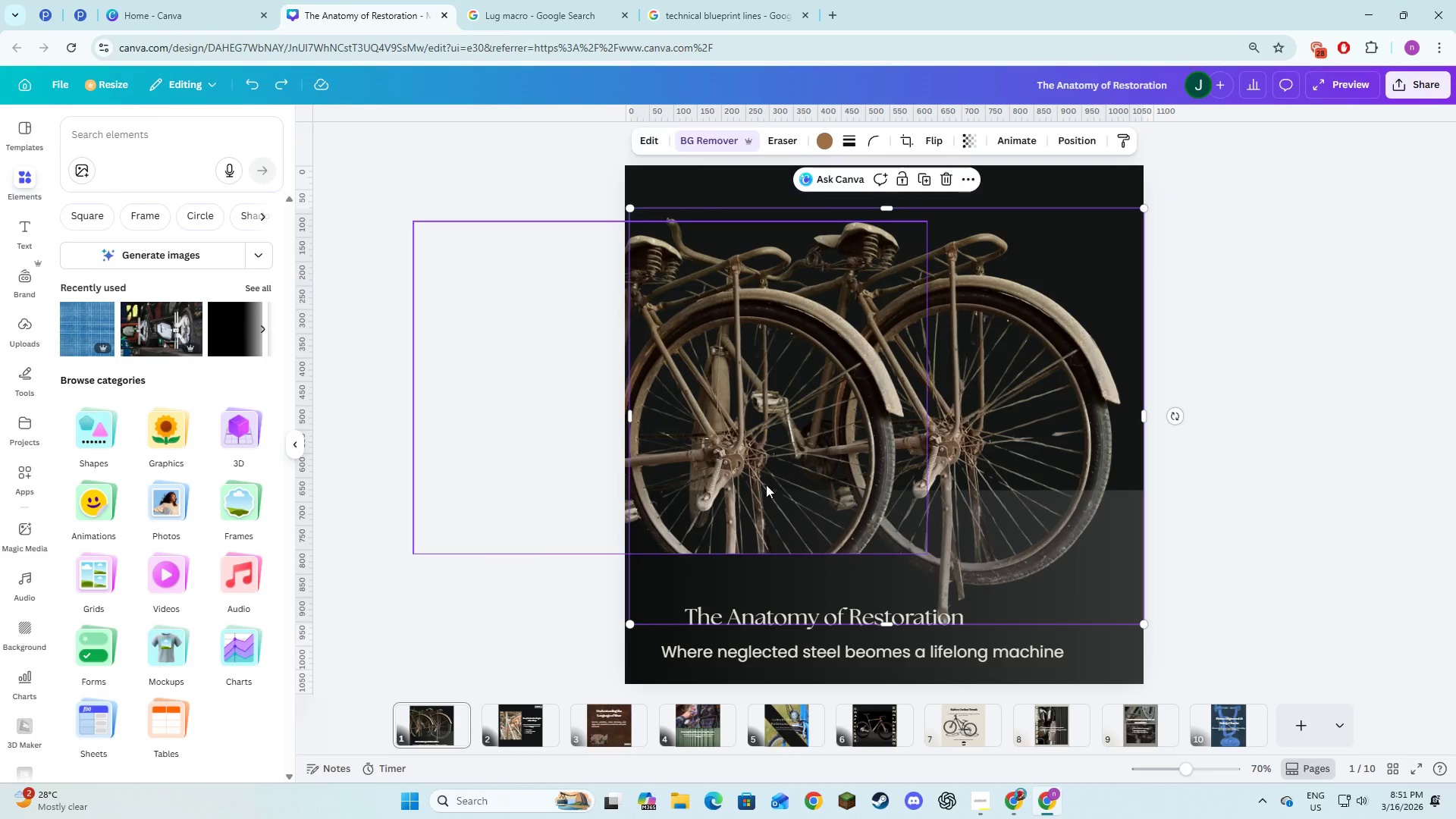 
left_click([713, 485])
 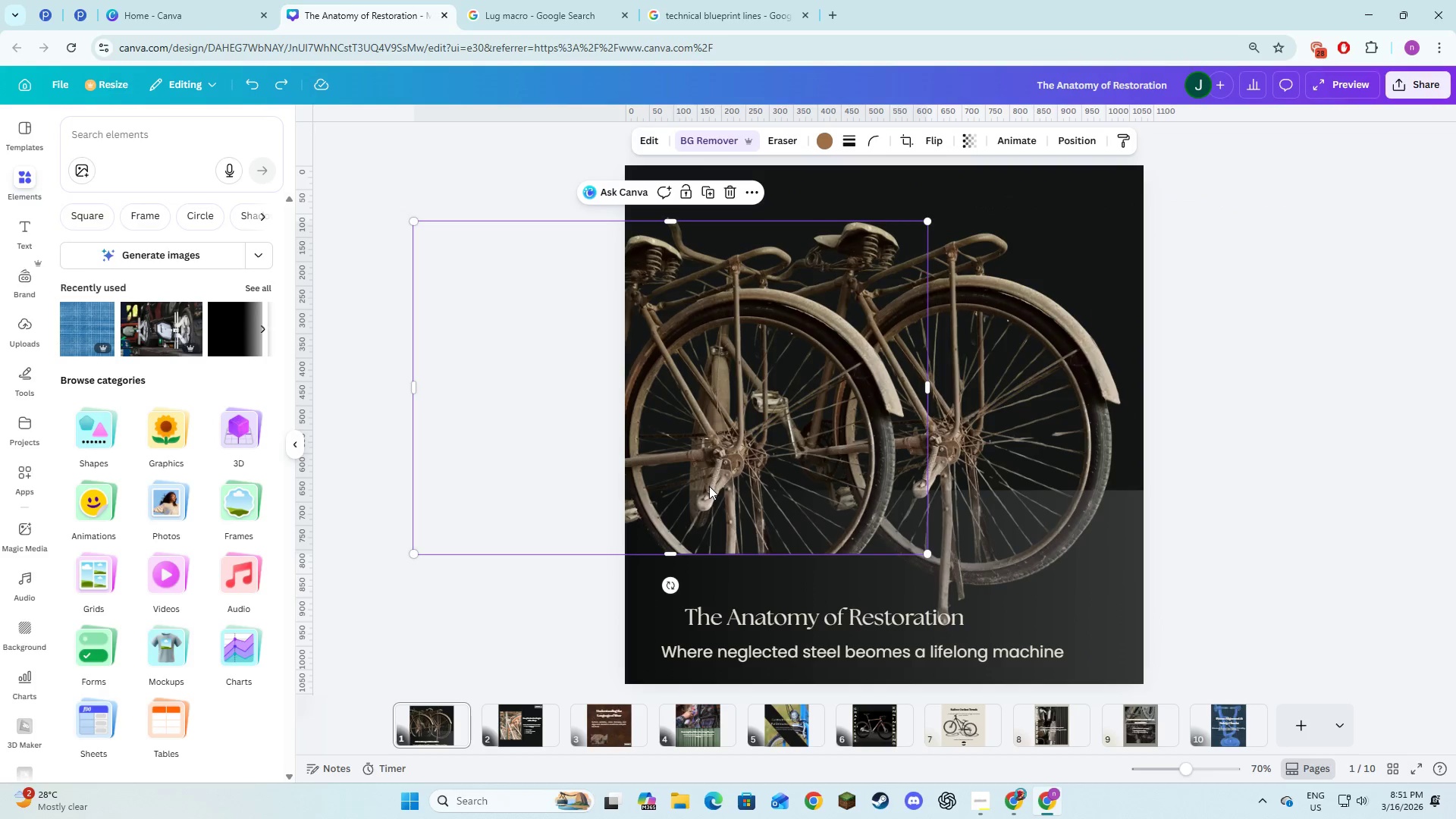 
left_click_drag(start_coordinate=[709, 485], to_coordinate=[928, 475])
 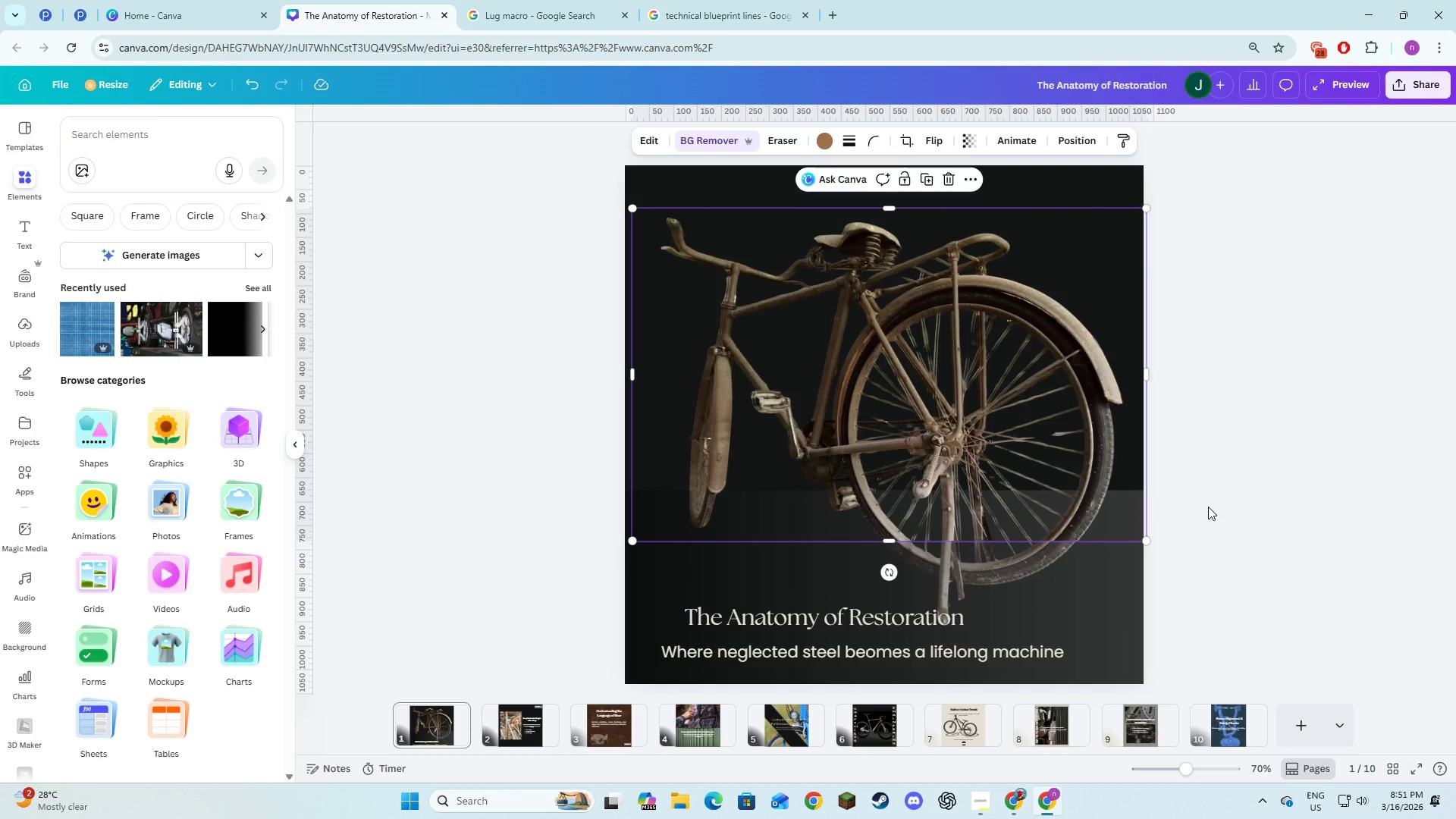 
left_click([1208, 507])
 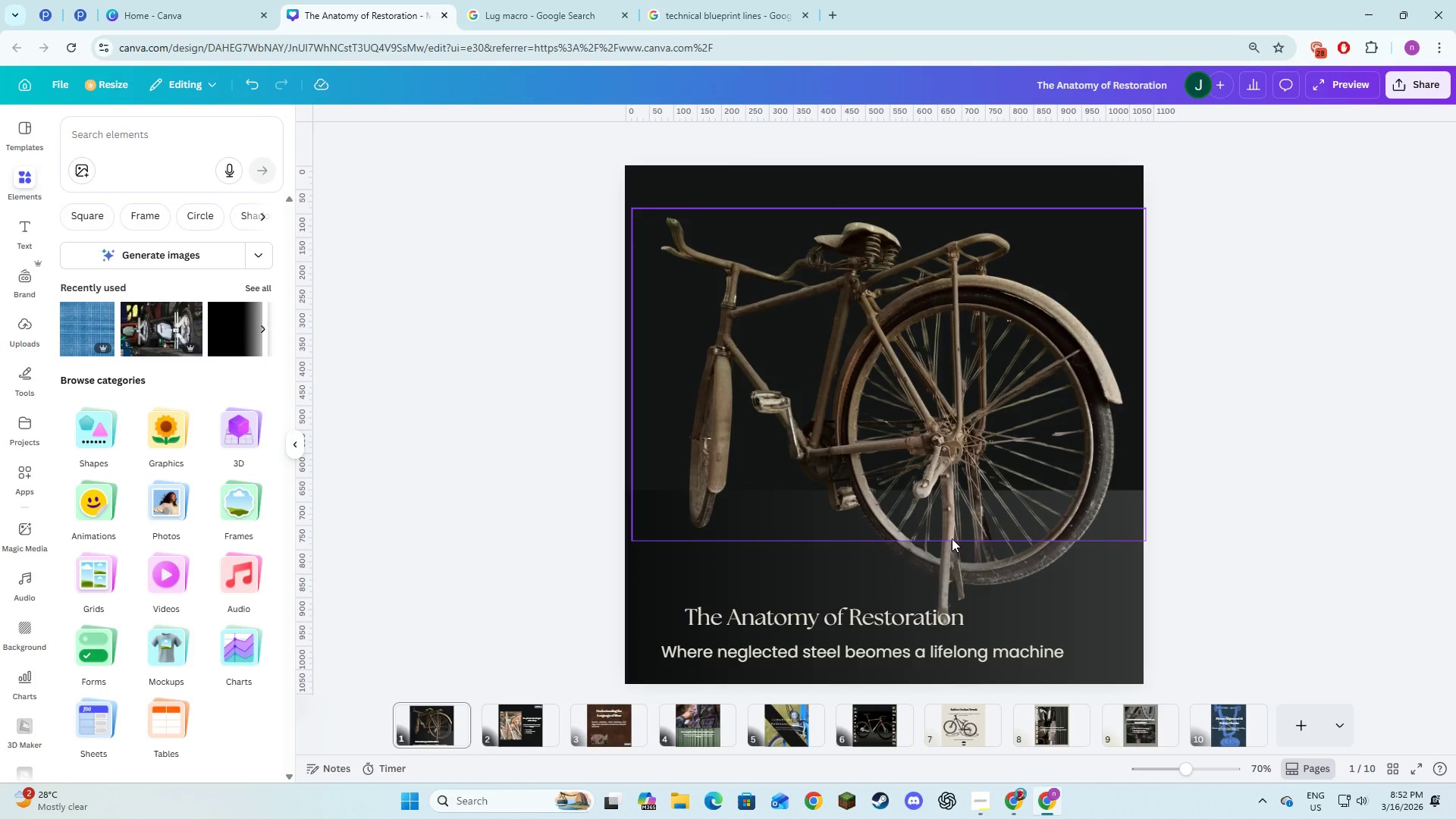 
left_click([952, 514])
 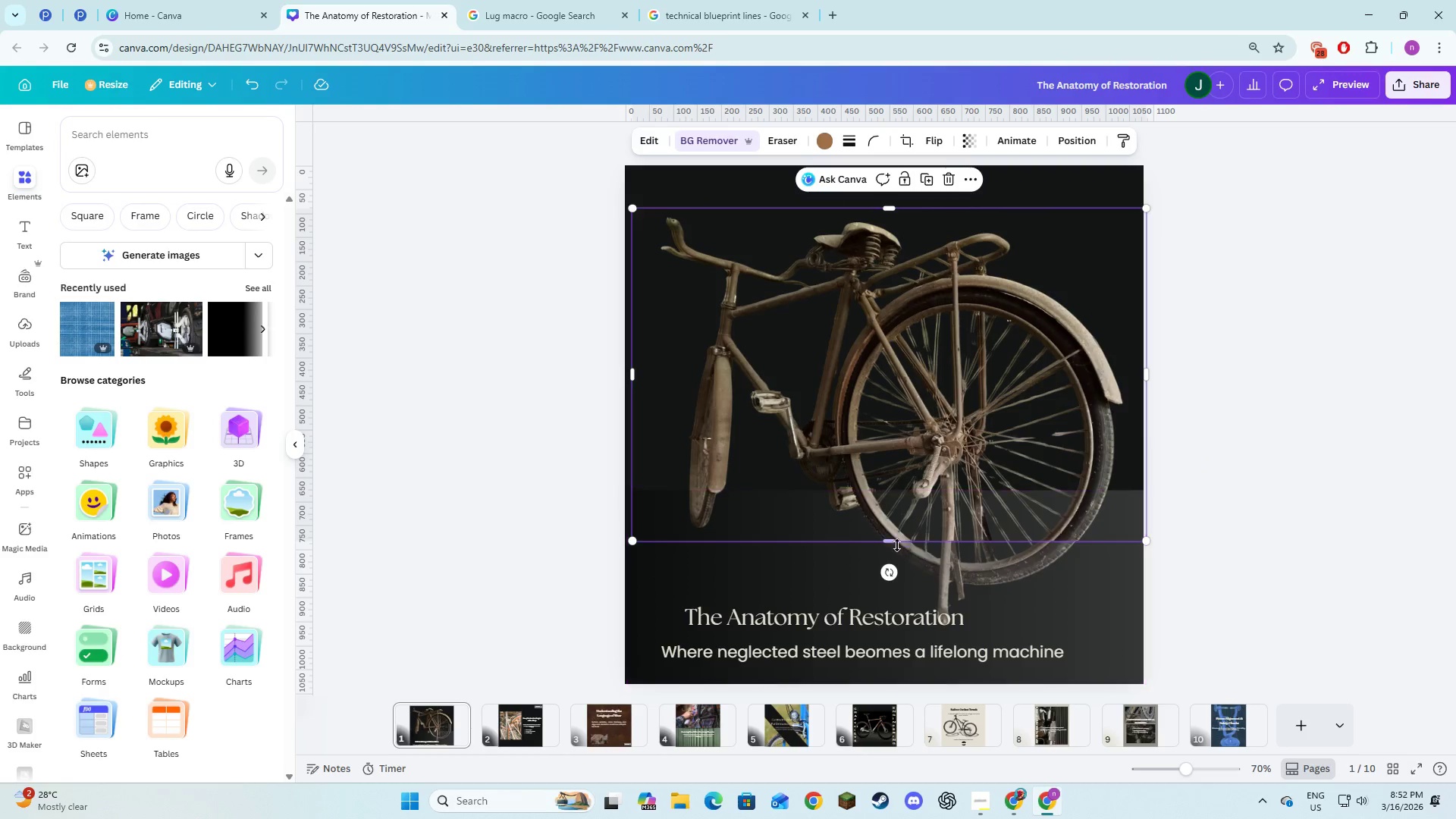 
left_click_drag(start_coordinate=[893, 544], to_coordinate=[895, 534])
 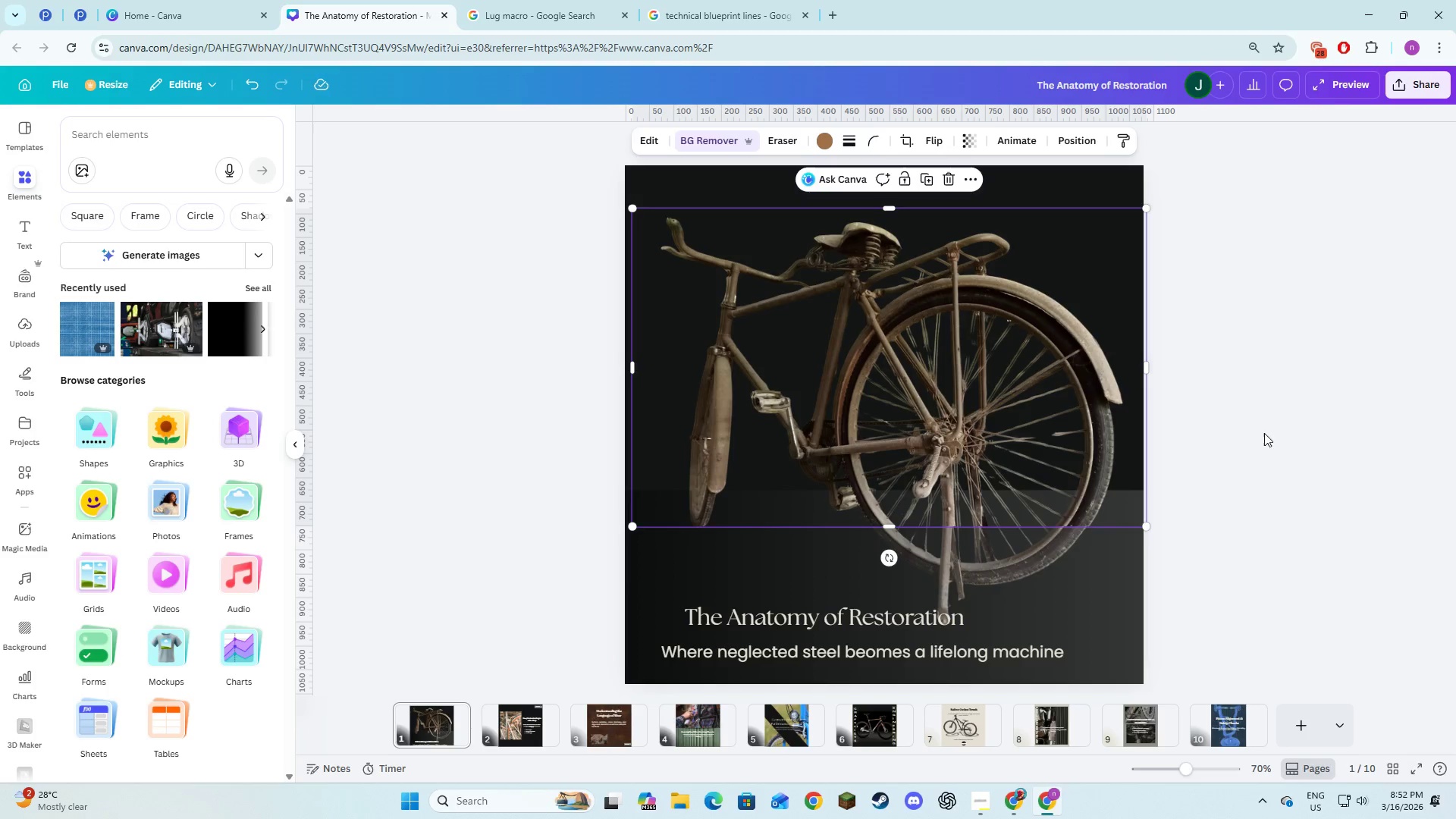 
left_click([1266, 433])
 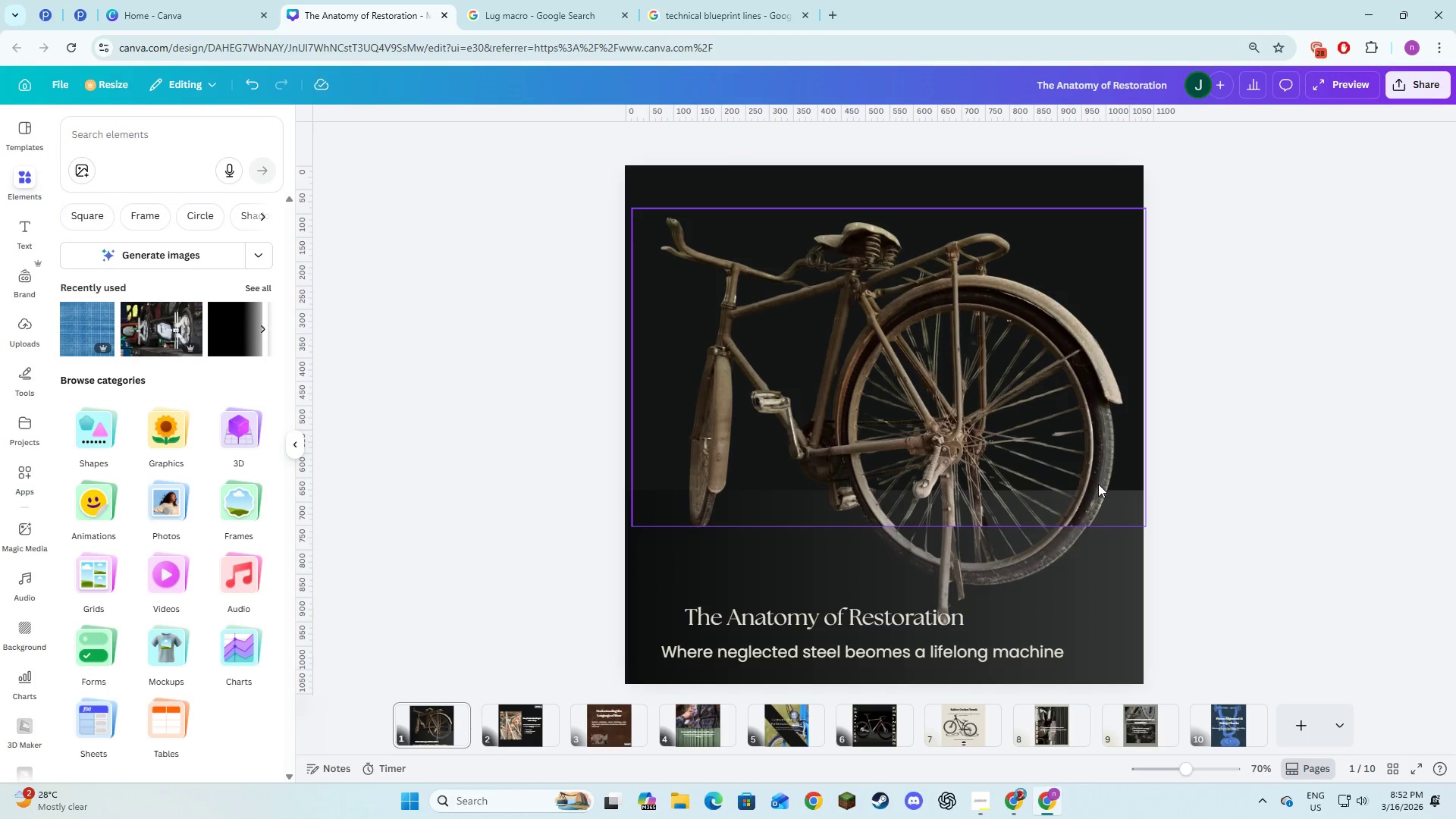 
left_click([1252, 505])
 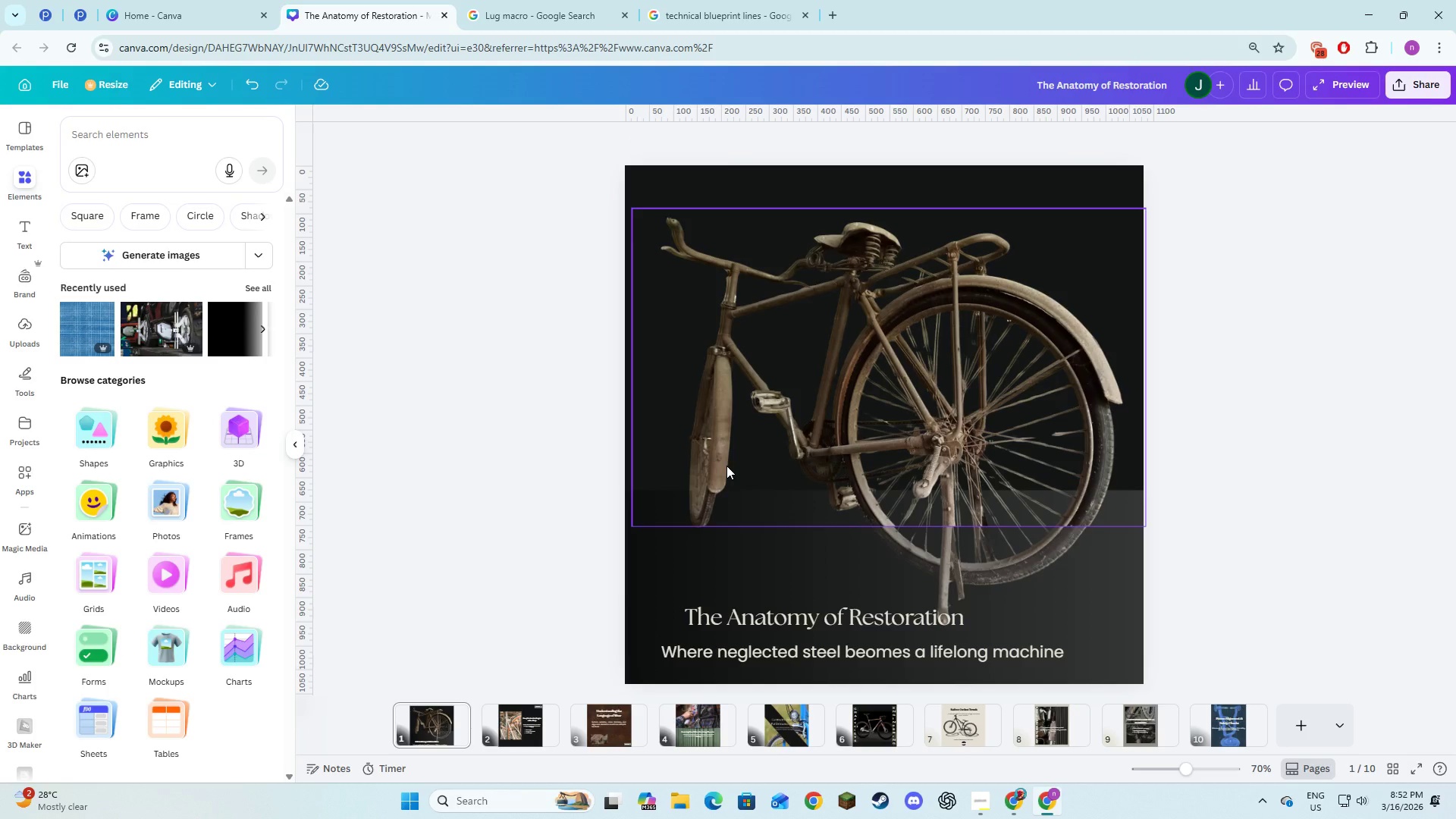 
left_click([716, 467])
 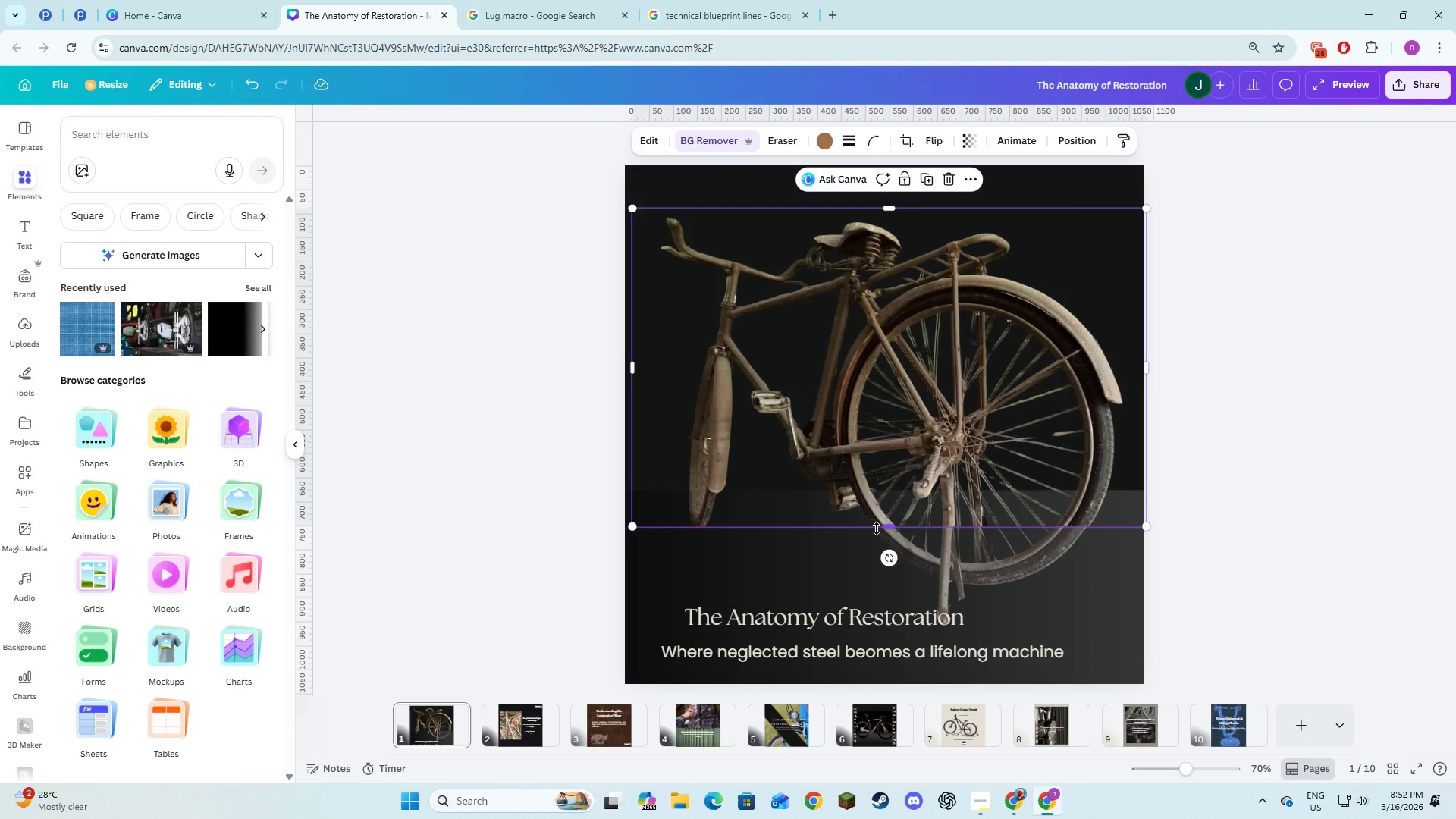 
left_click_drag(start_coordinate=[884, 522], to_coordinate=[886, 484])
 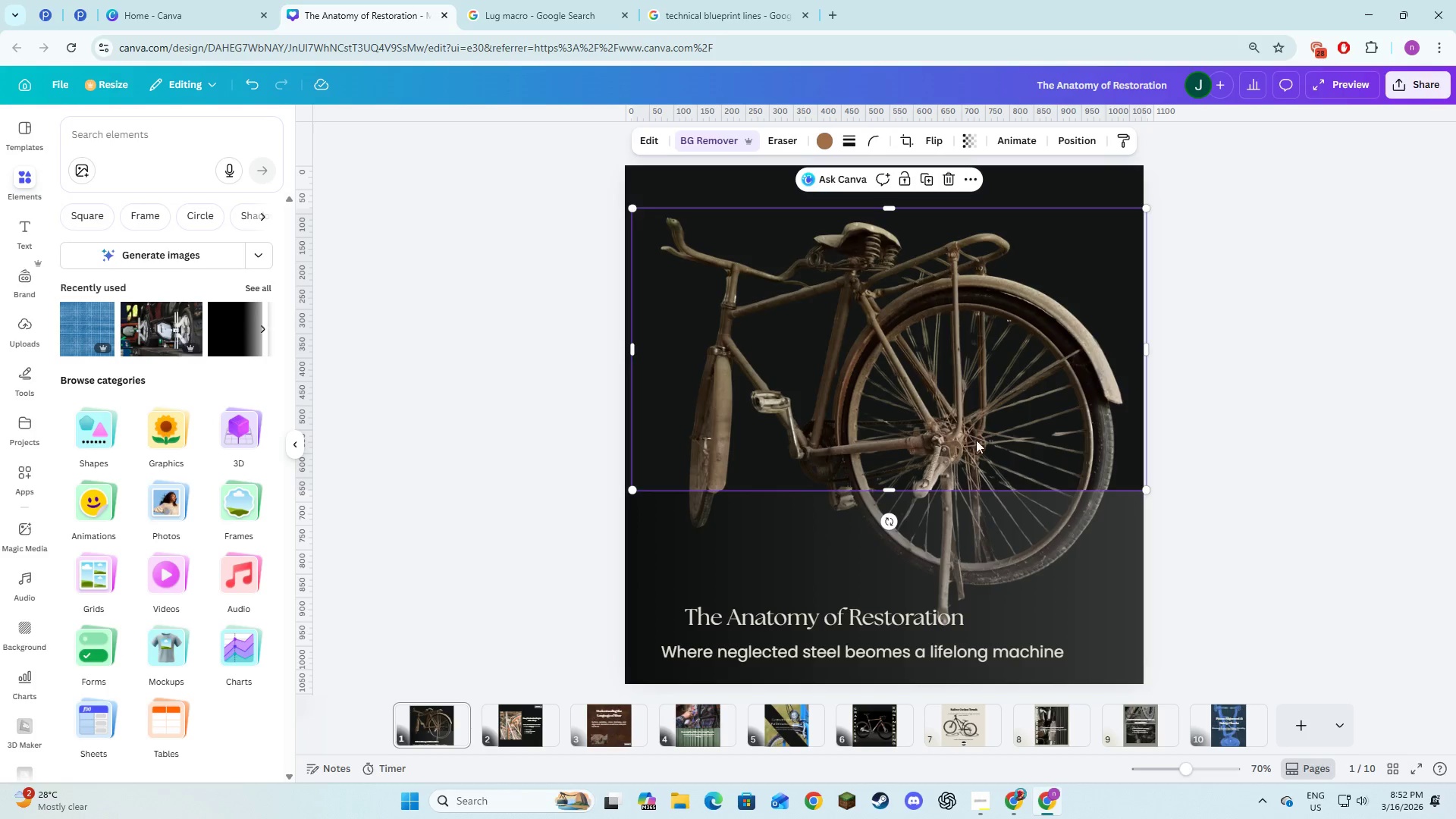 
left_click([1017, 420])
 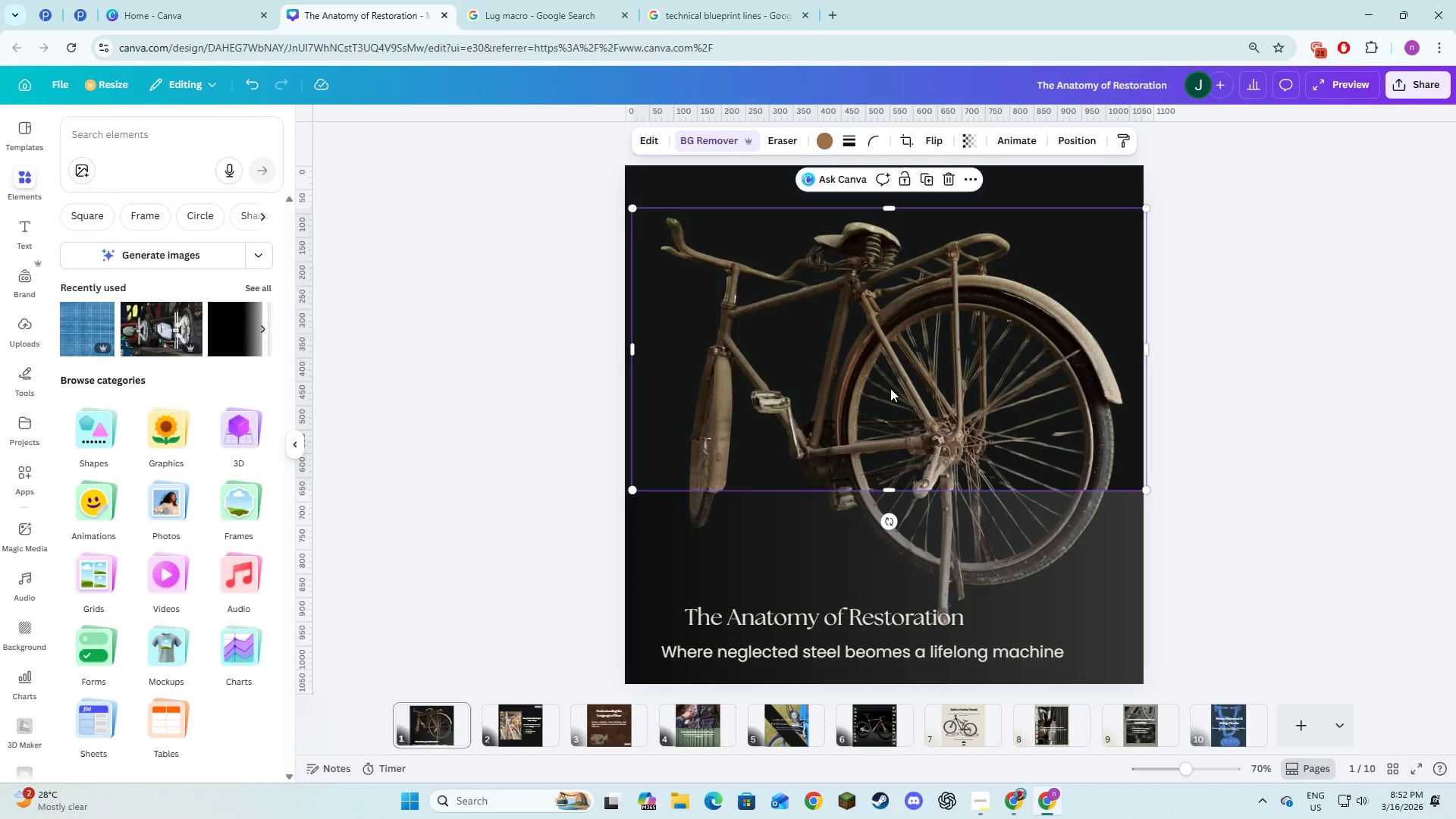 
left_click_drag(start_coordinate=[890, 388], to_coordinate=[1153, 439])
 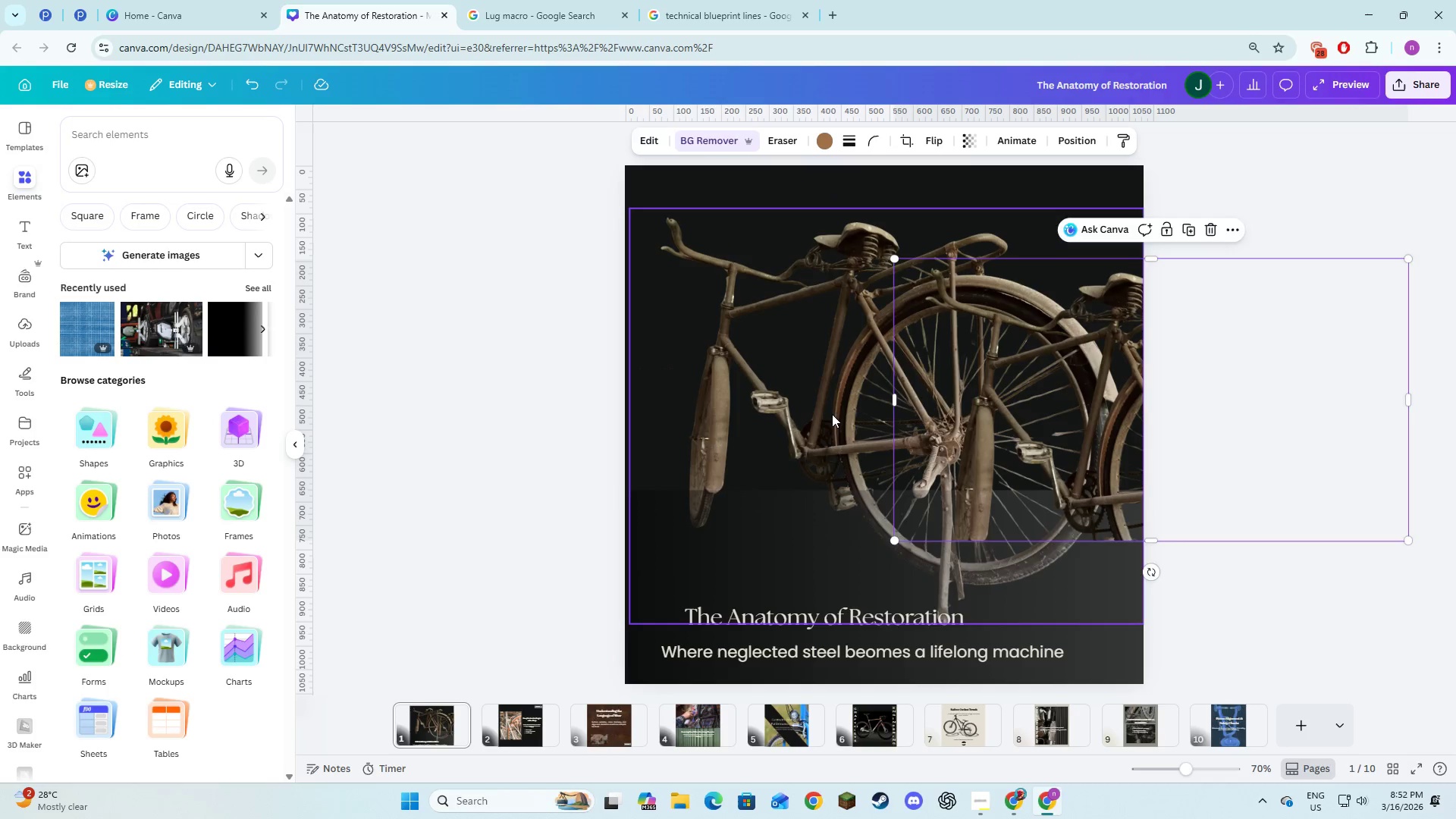 
left_click([832, 414])
 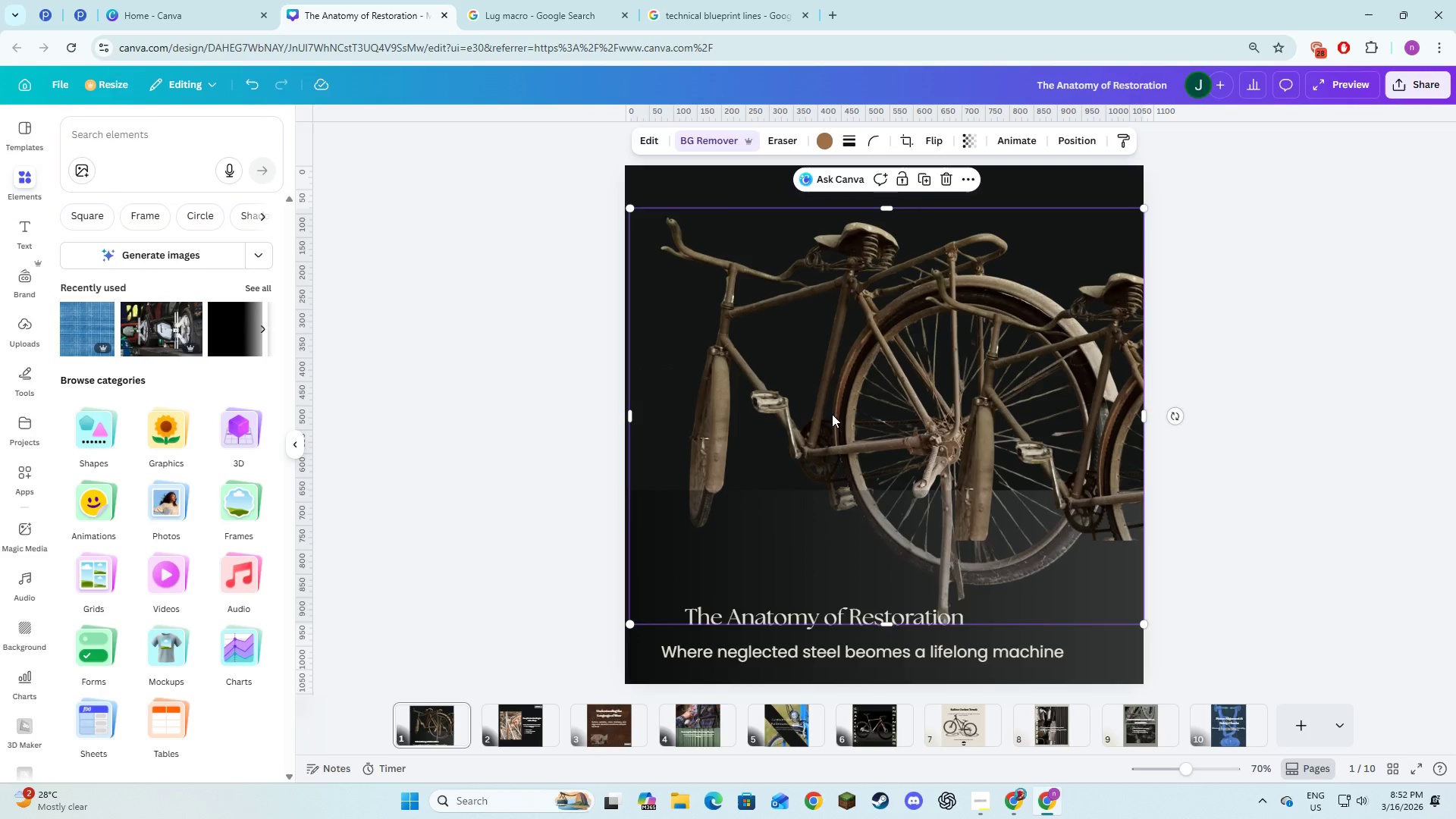 
right_click([832, 414])
 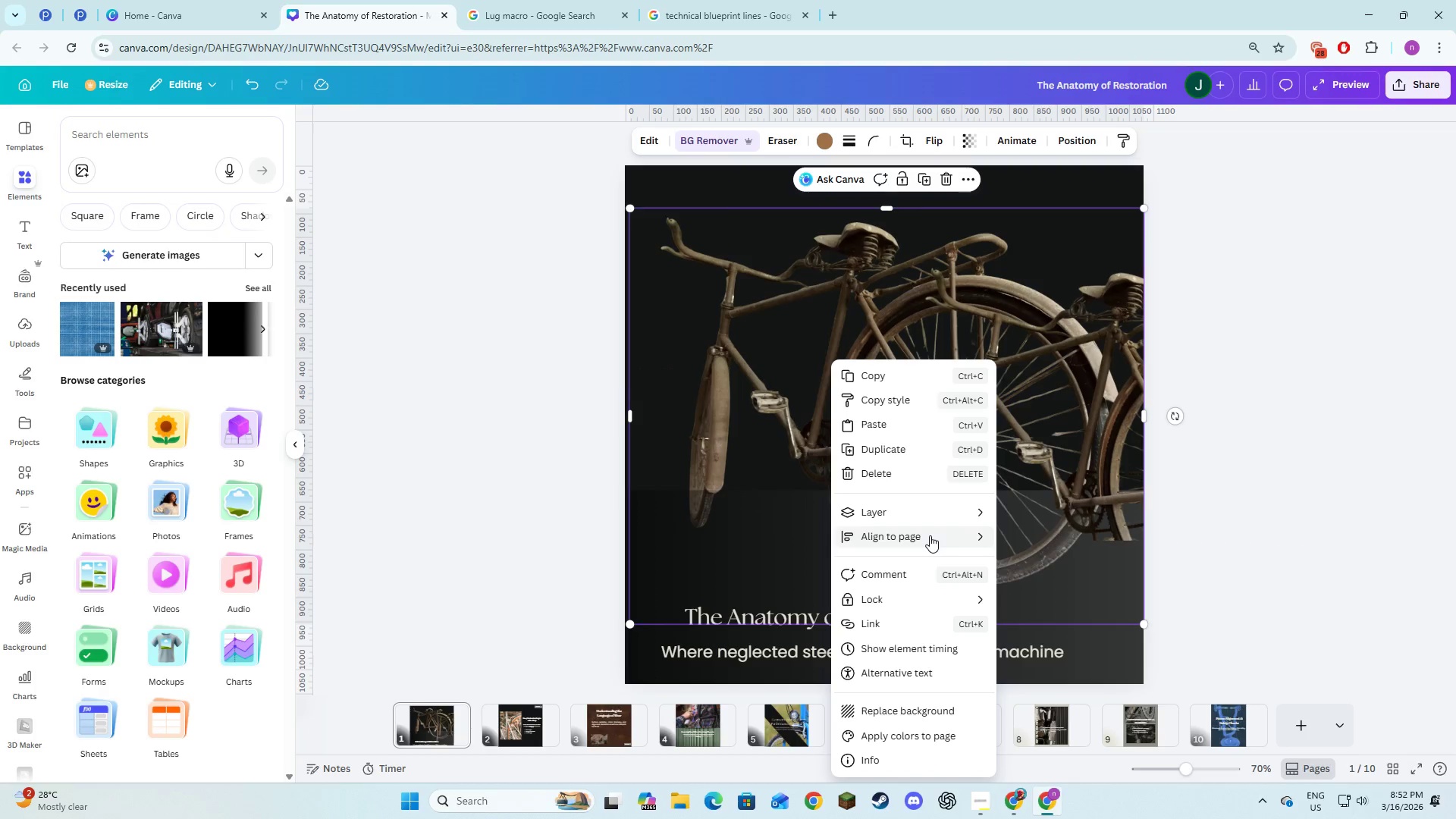 
left_click([916, 516])
 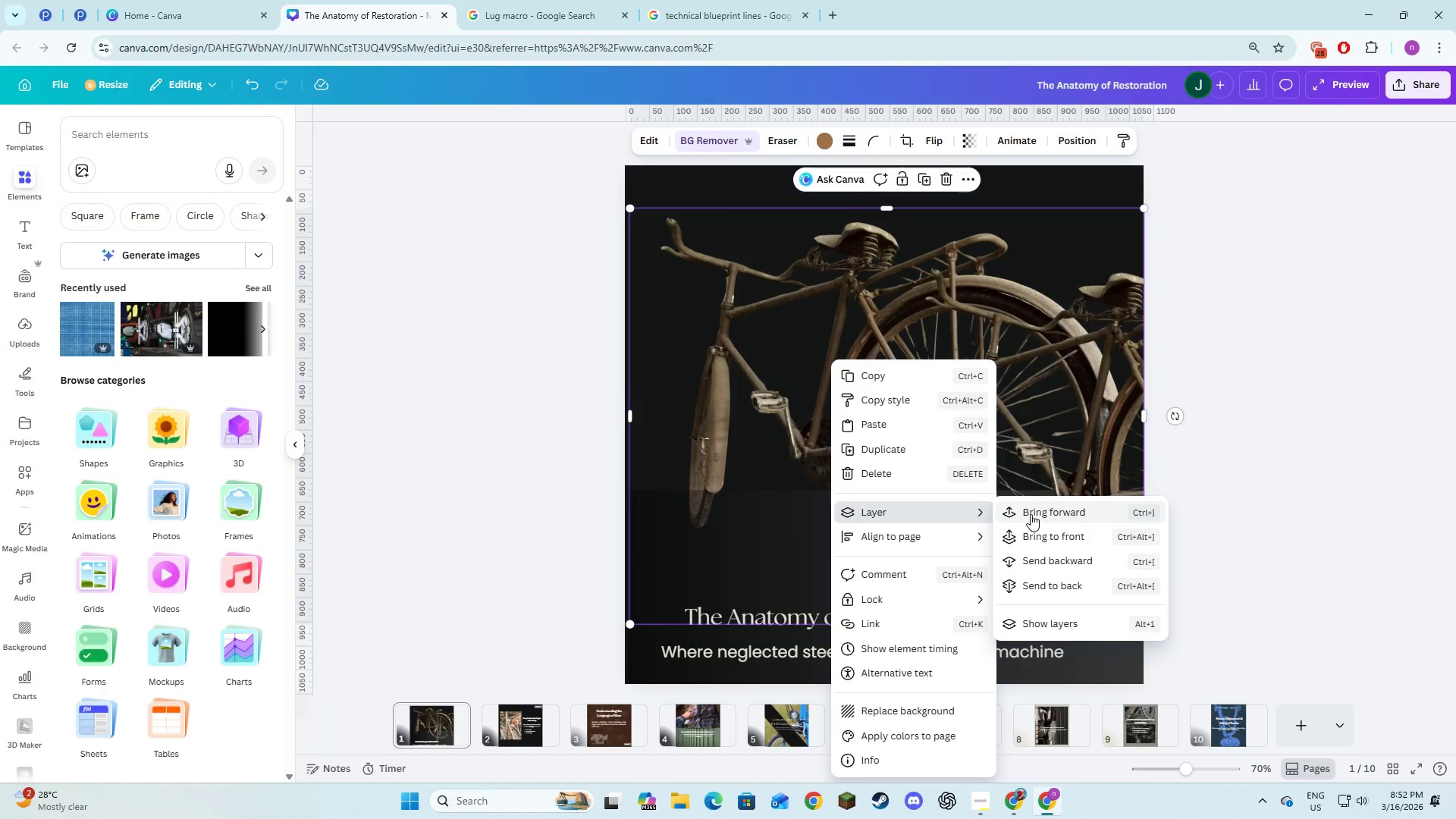 
left_click([1033, 528])
 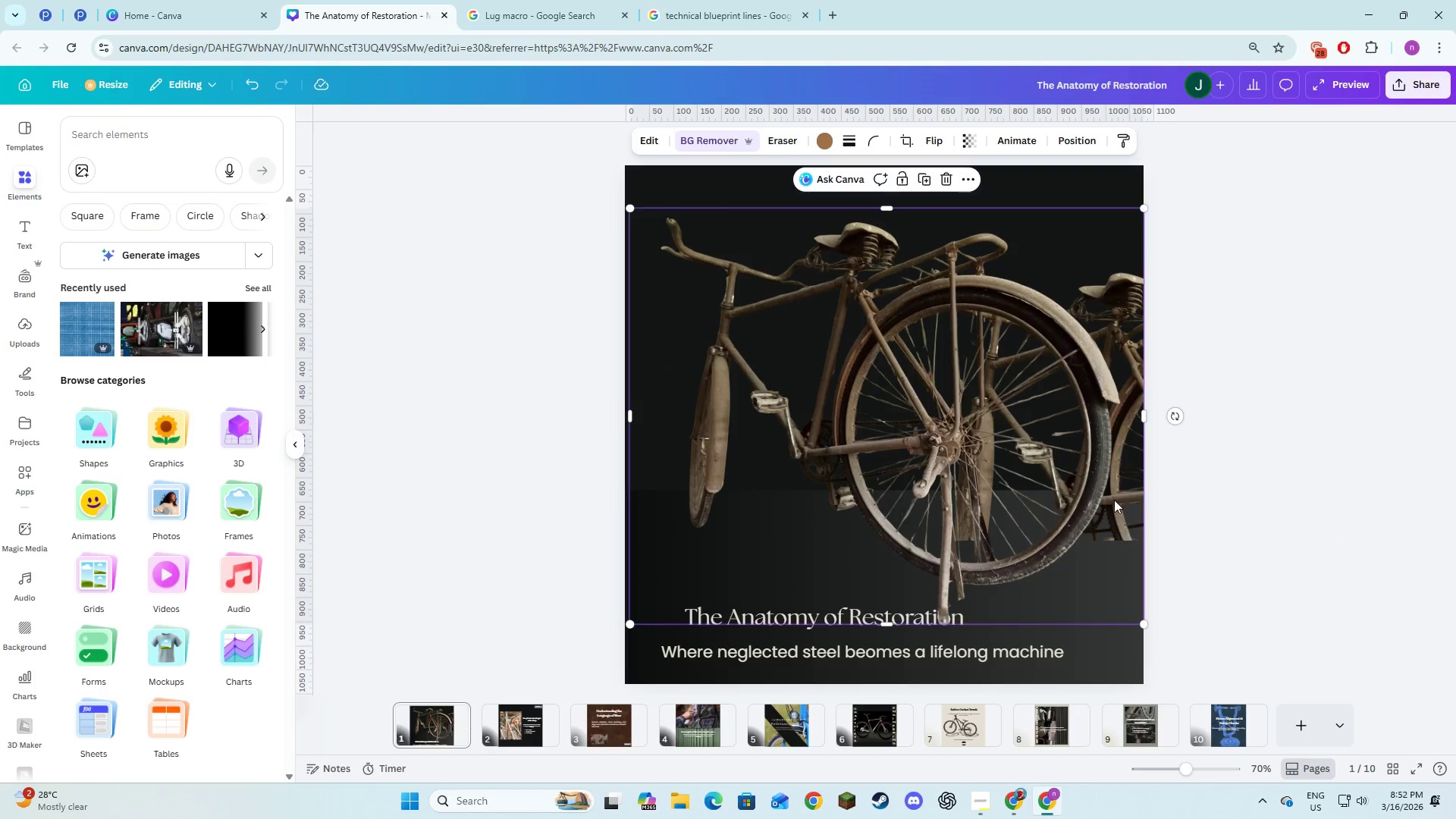 
left_click_drag(start_coordinate=[1118, 509], to_coordinate=[1089, 504])
 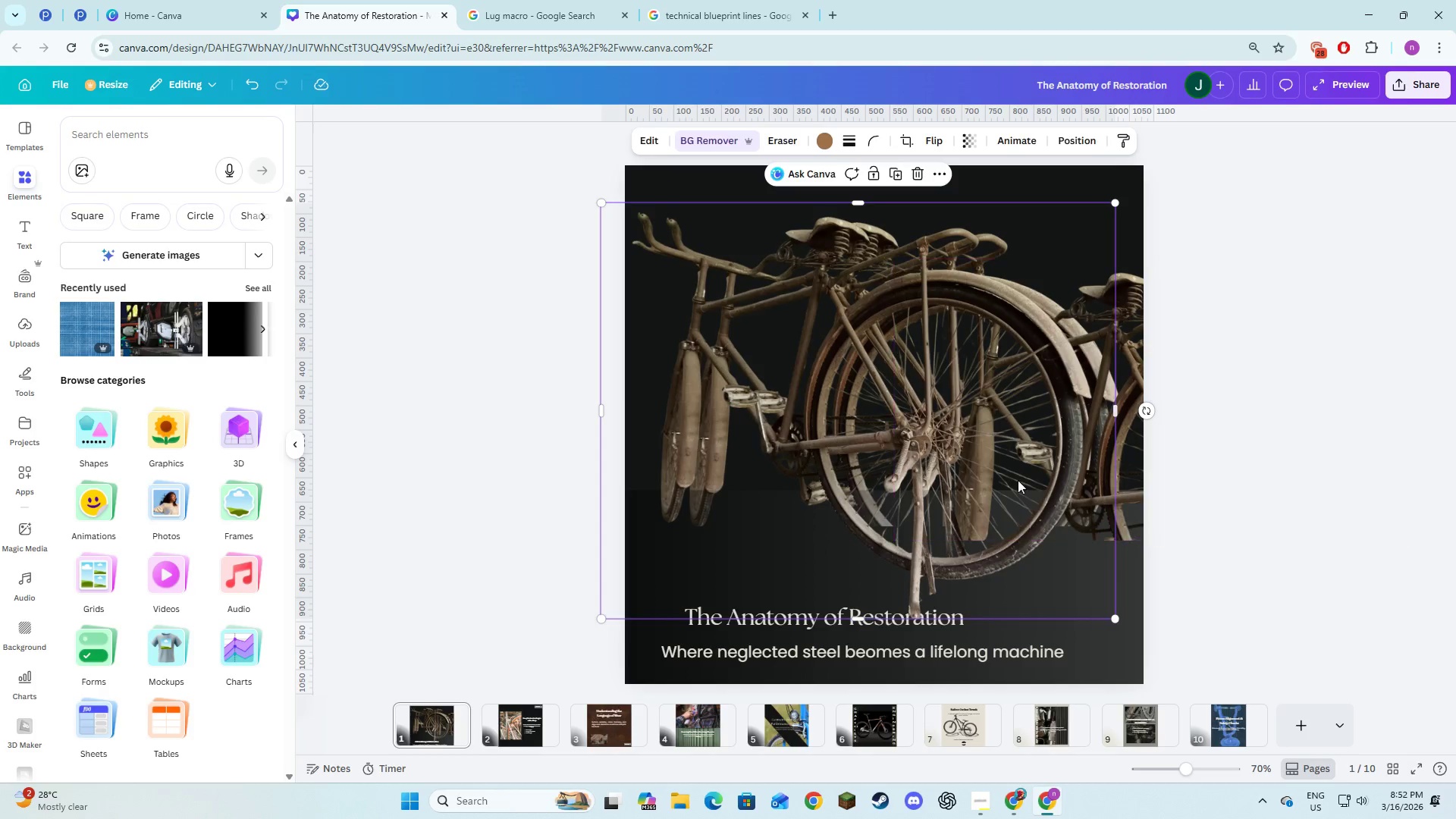 
left_click_drag(start_coordinate=[984, 471], to_coordinate=[790, 481])
 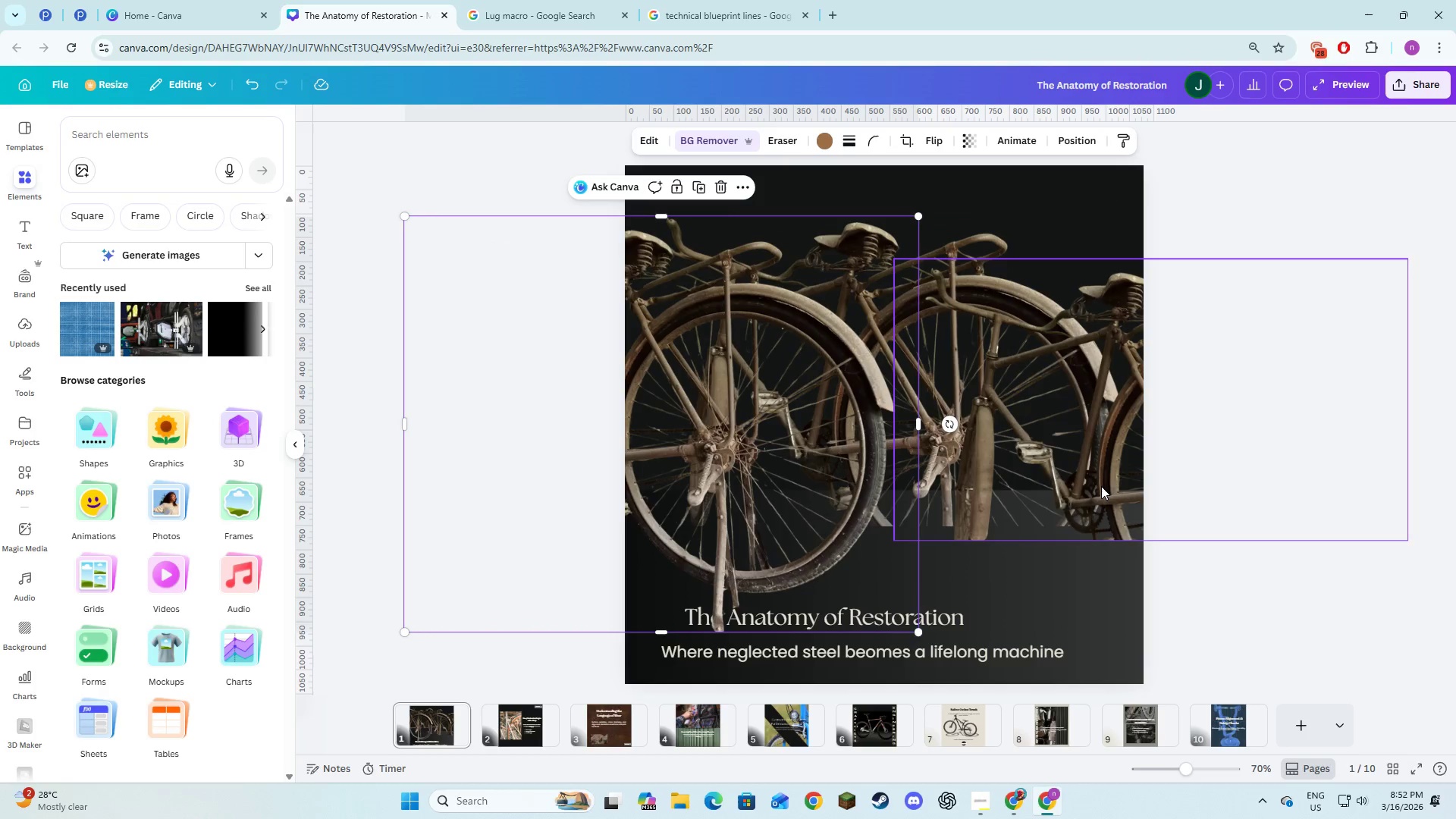 
left_click([1099, 485])
 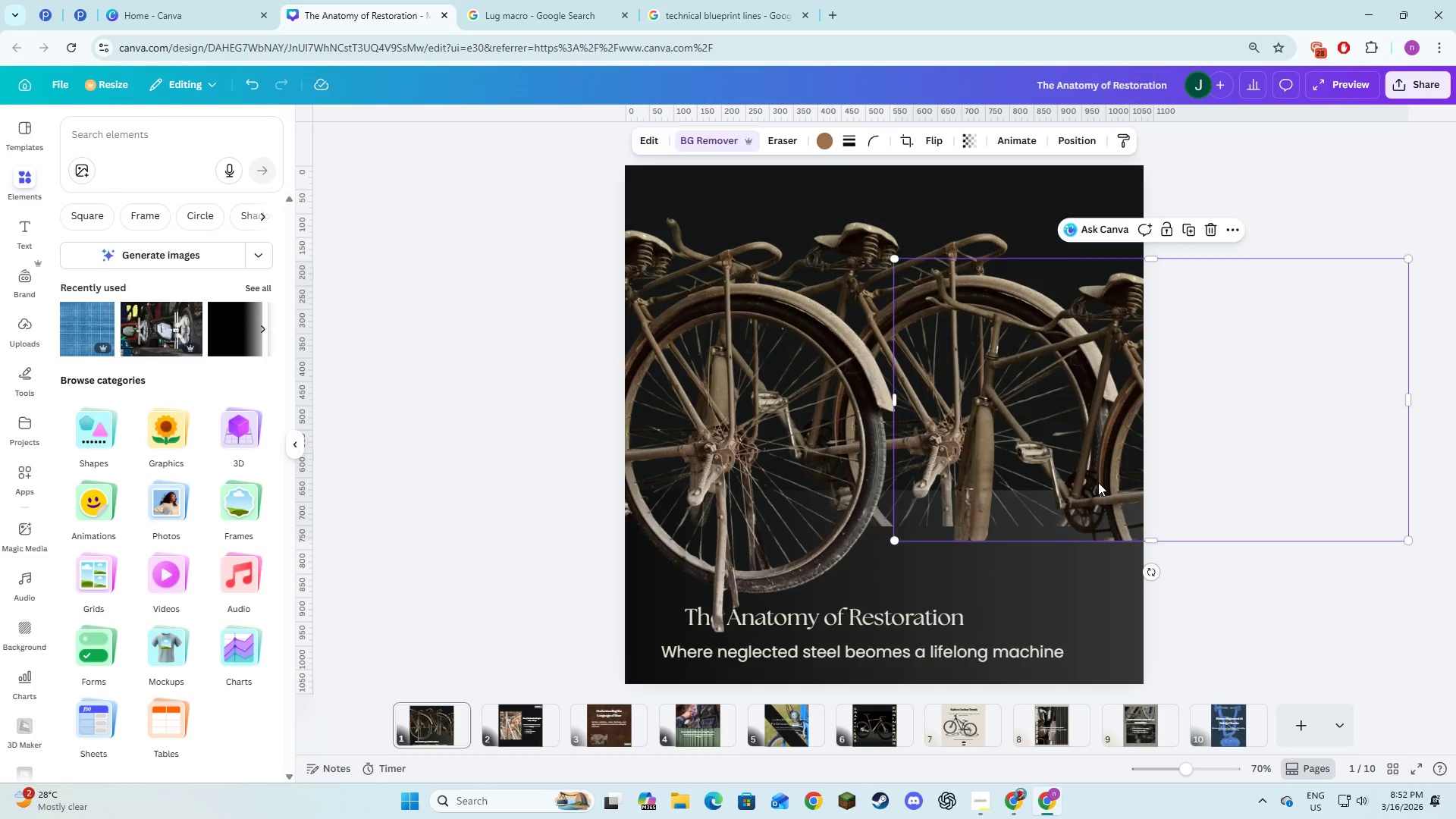 
key(Backspace)
 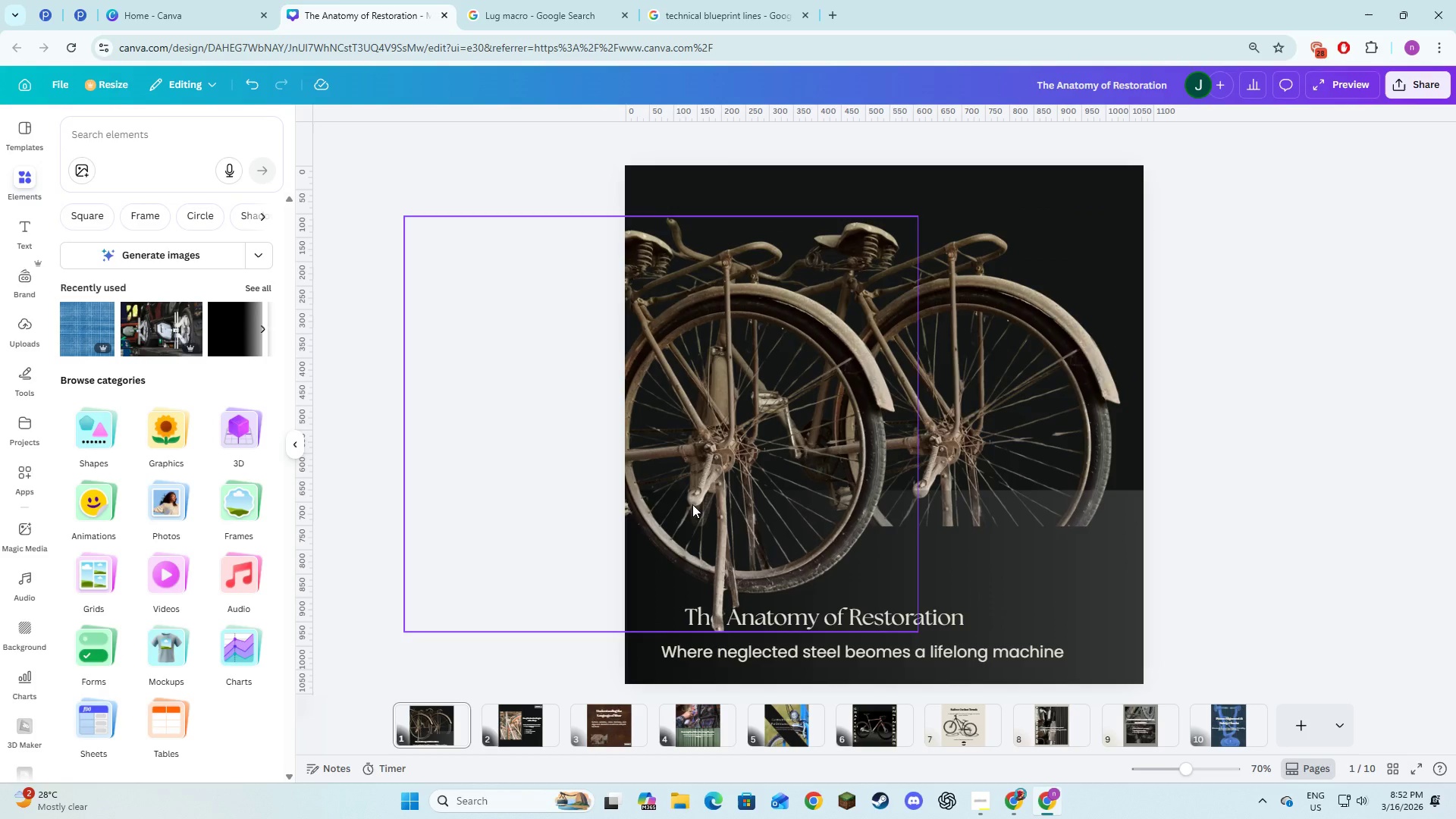 
left_click_drag(start_coordinate=[692, 504], to_coordinate=[917, 499])